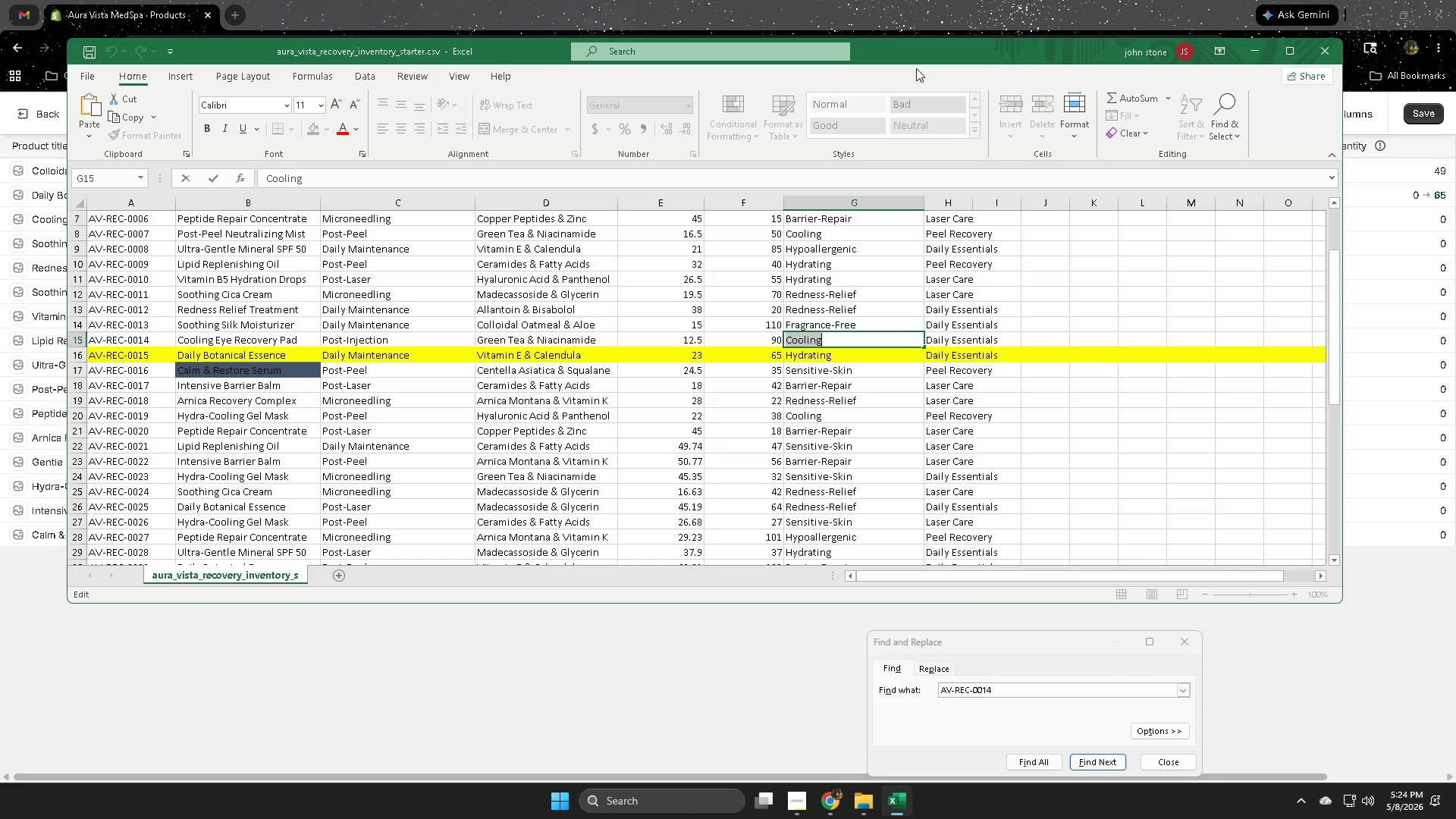 
key(Control+C)
 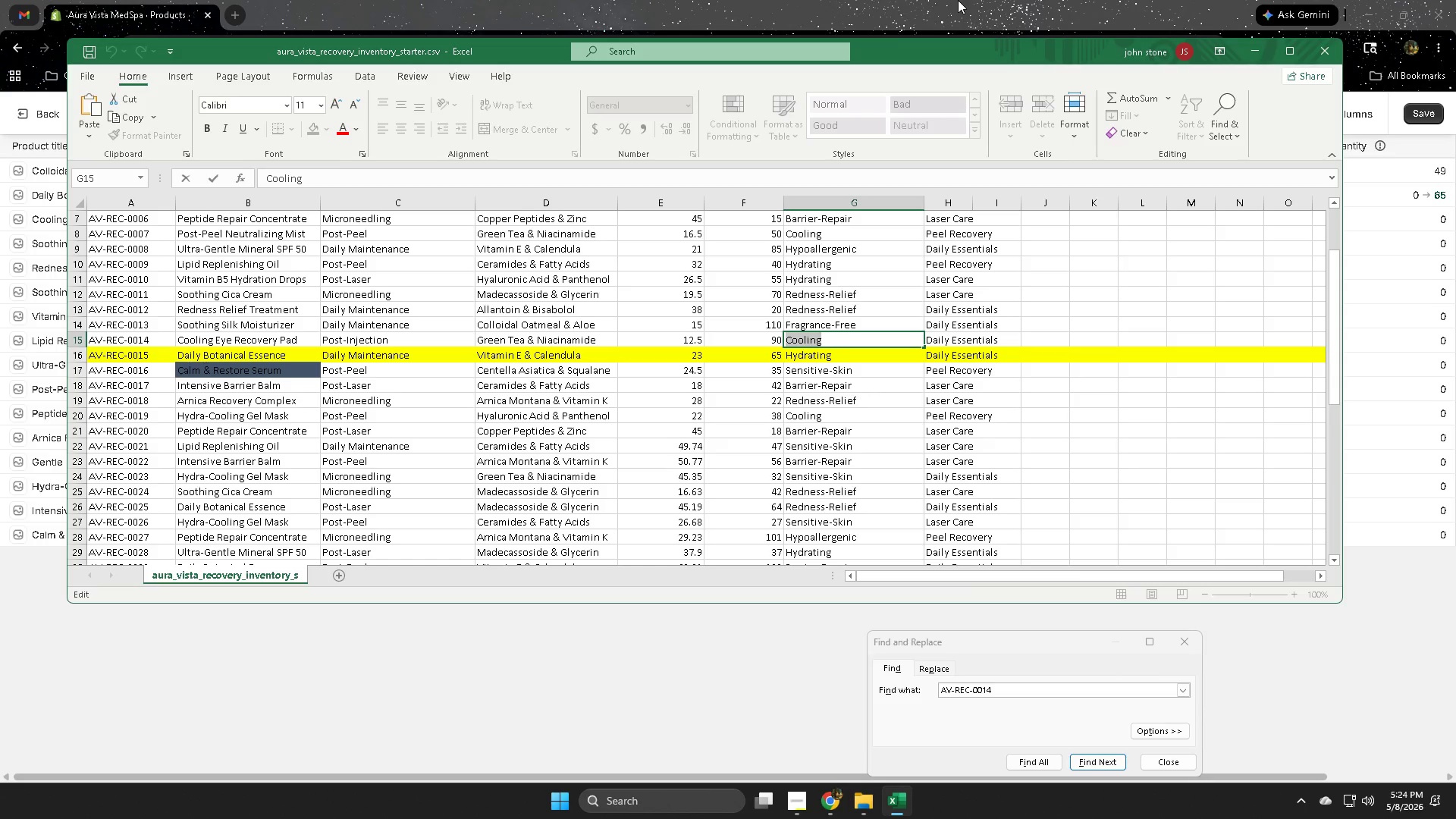 
left_click([958, 0])
 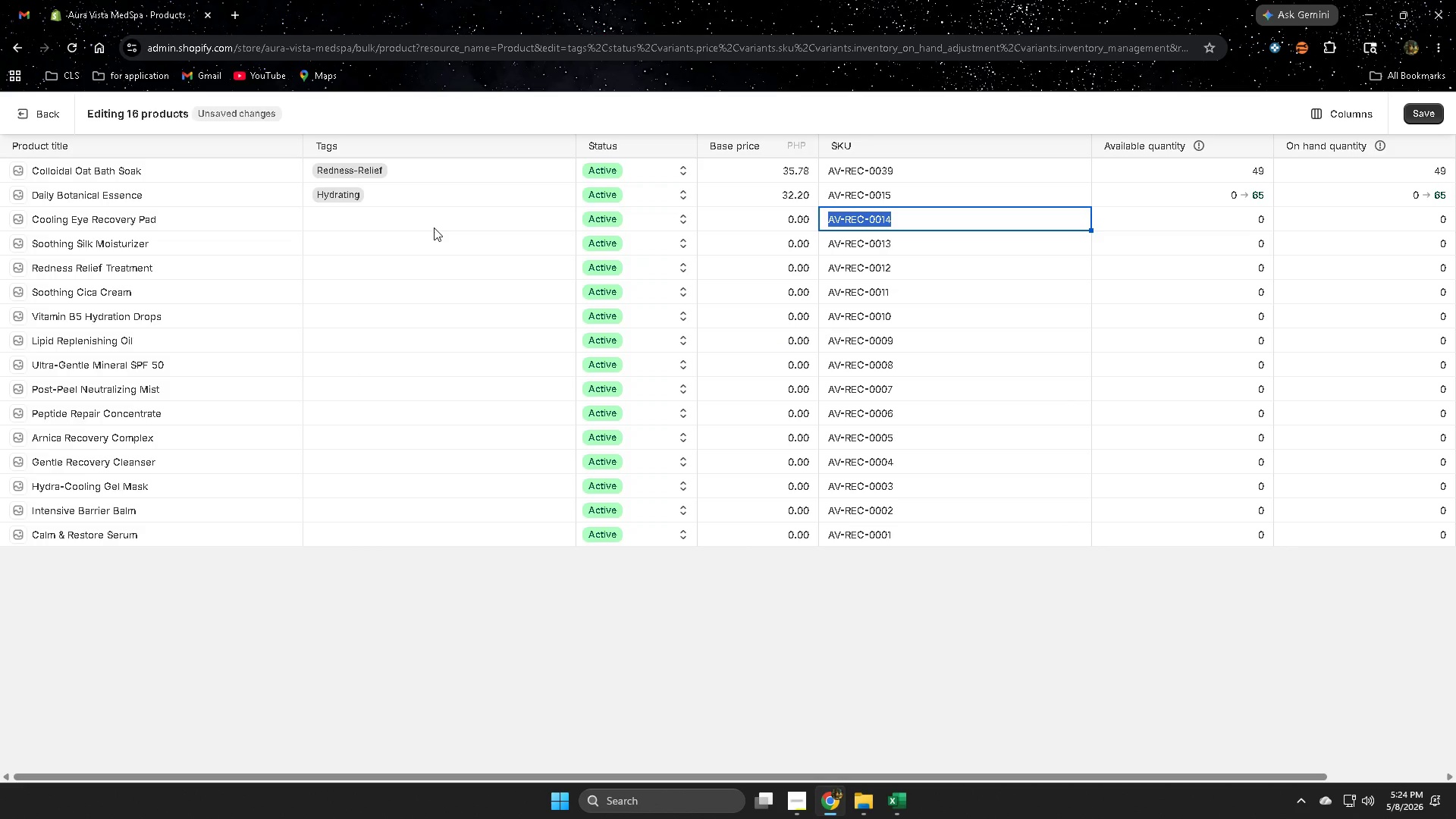 
double_click([405, 228])
 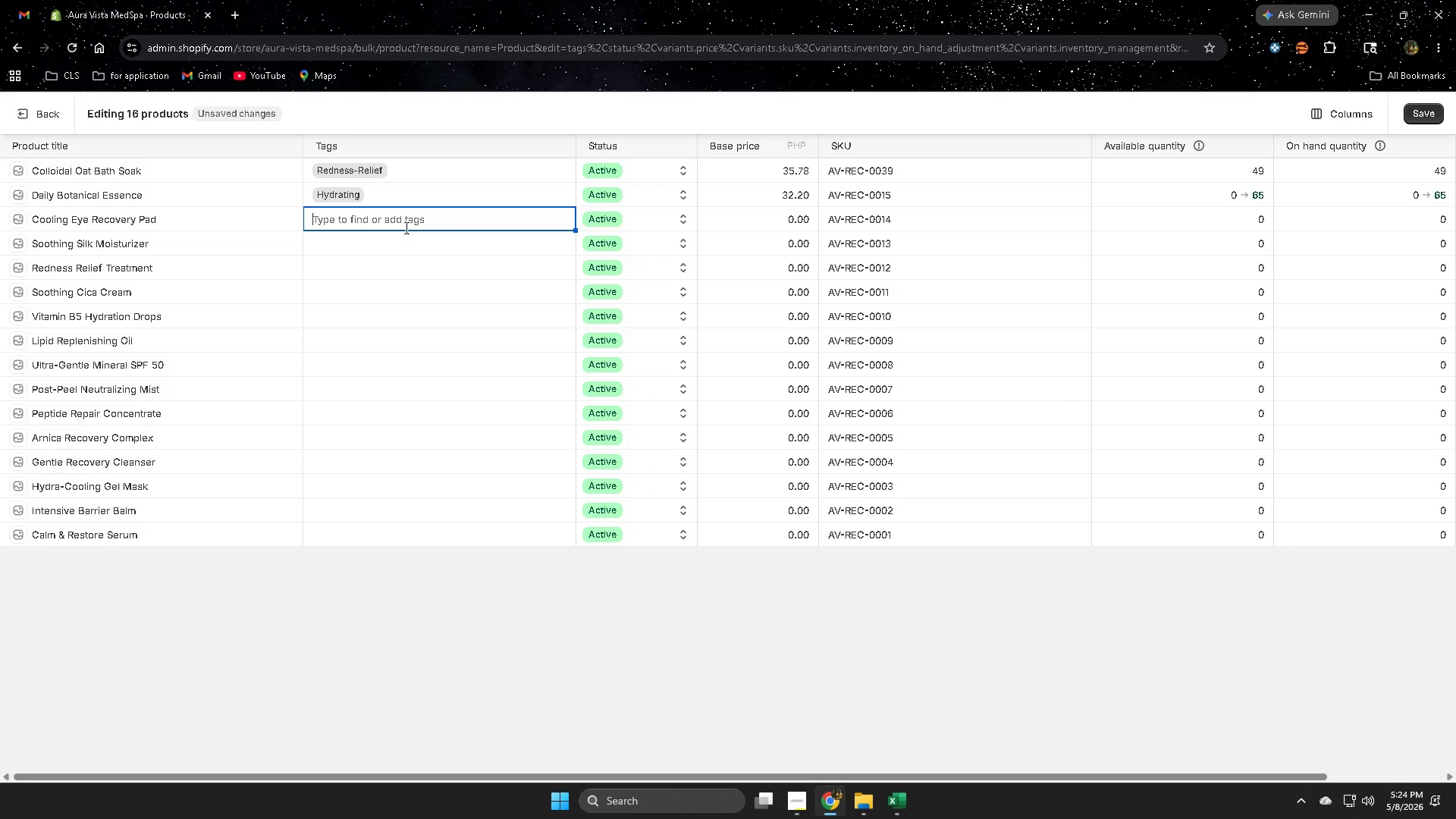 
triple_click([405, 228])
 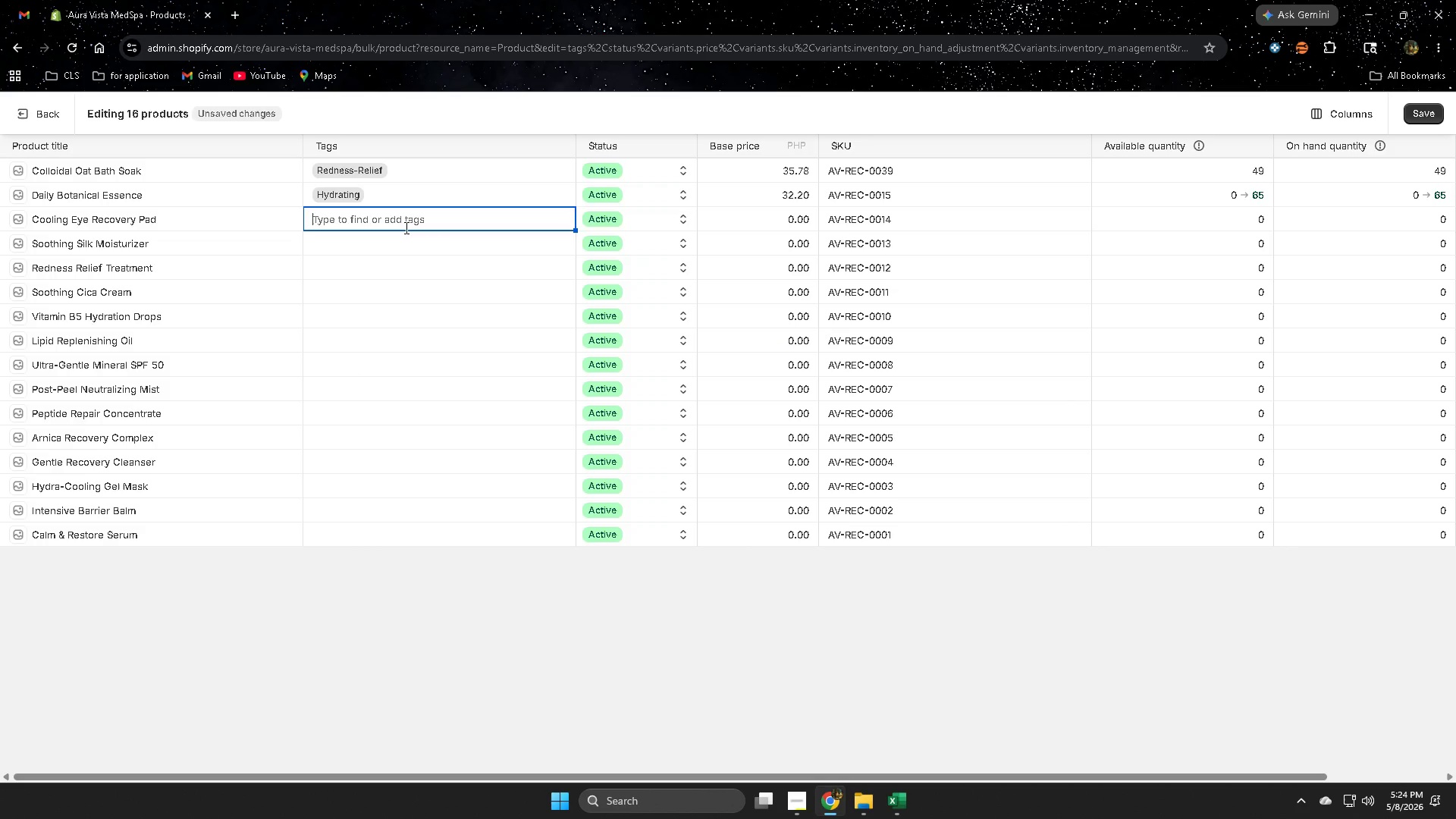 
key(Control+ControlLeft)
 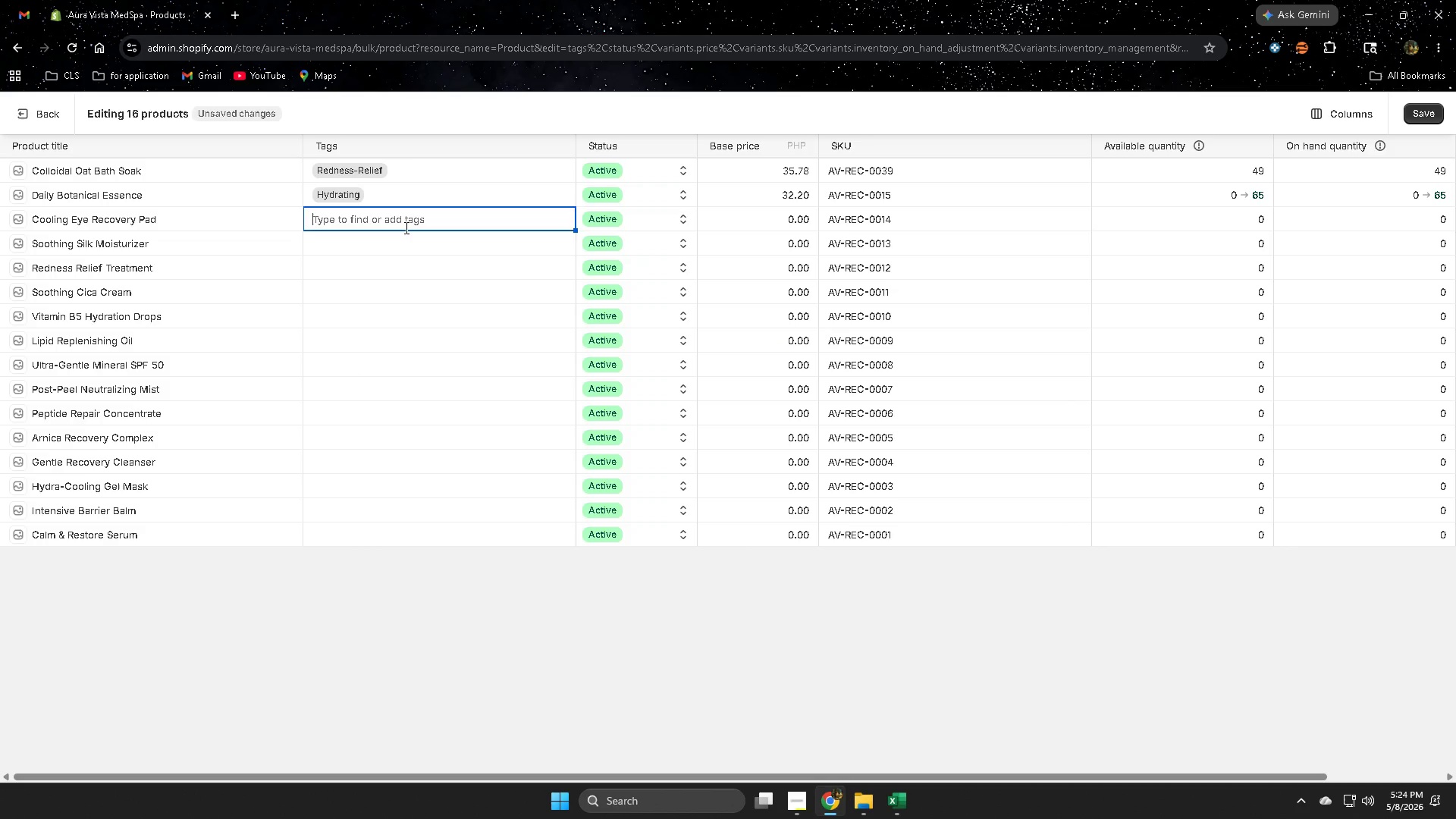 
key(Control+V)
 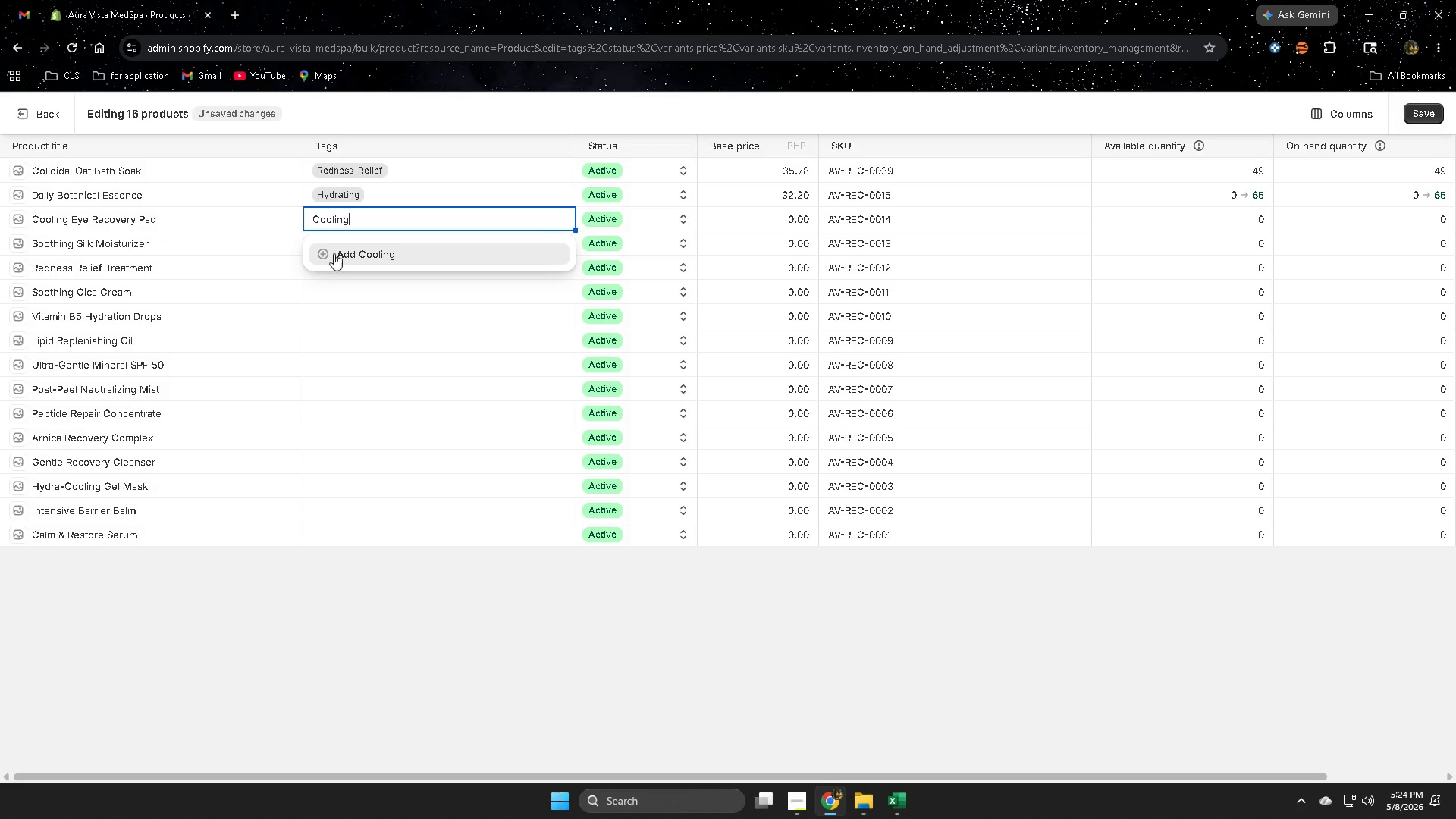 
left_click([353, 256])
 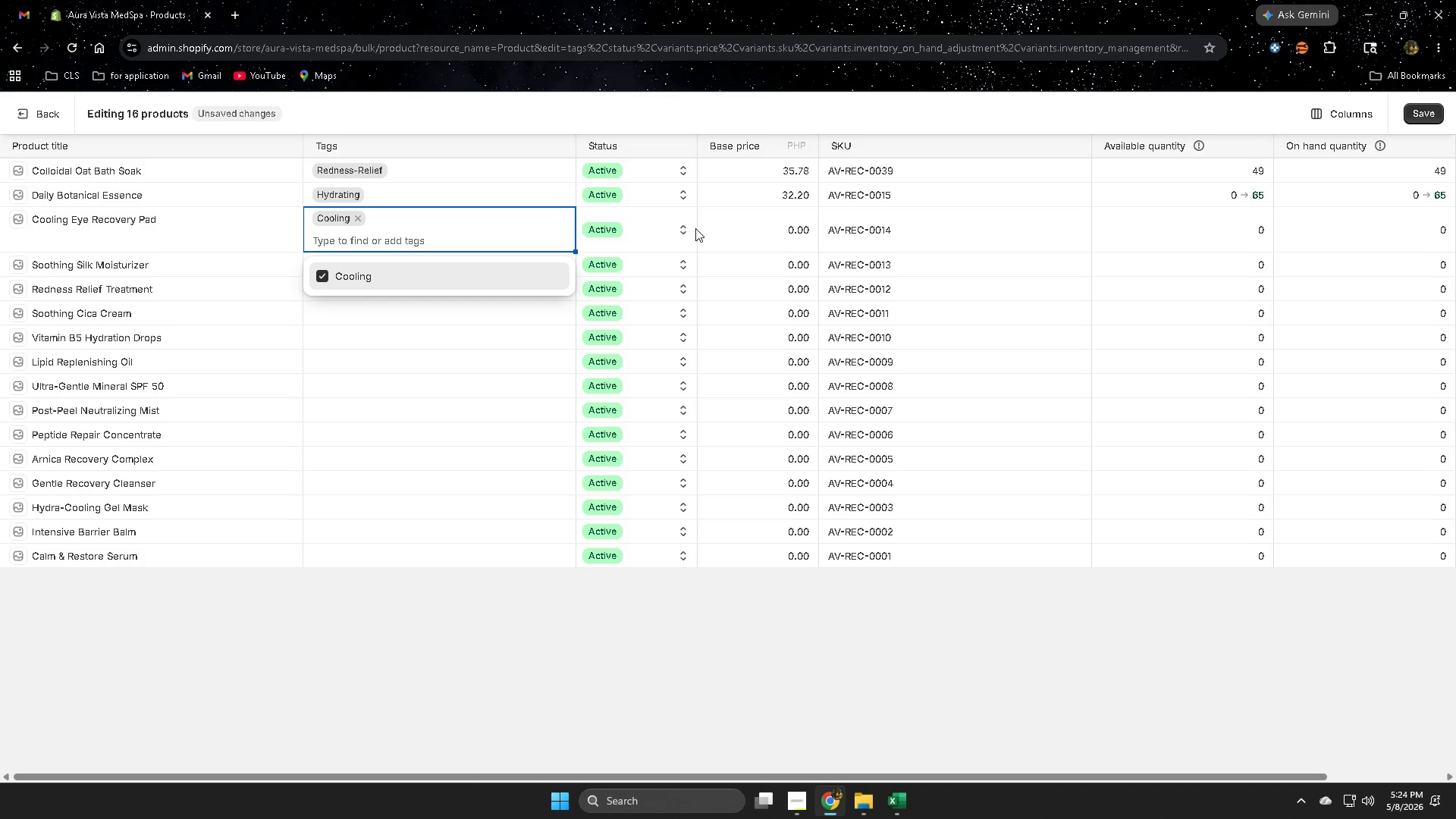 
left_click([1004, 223])
 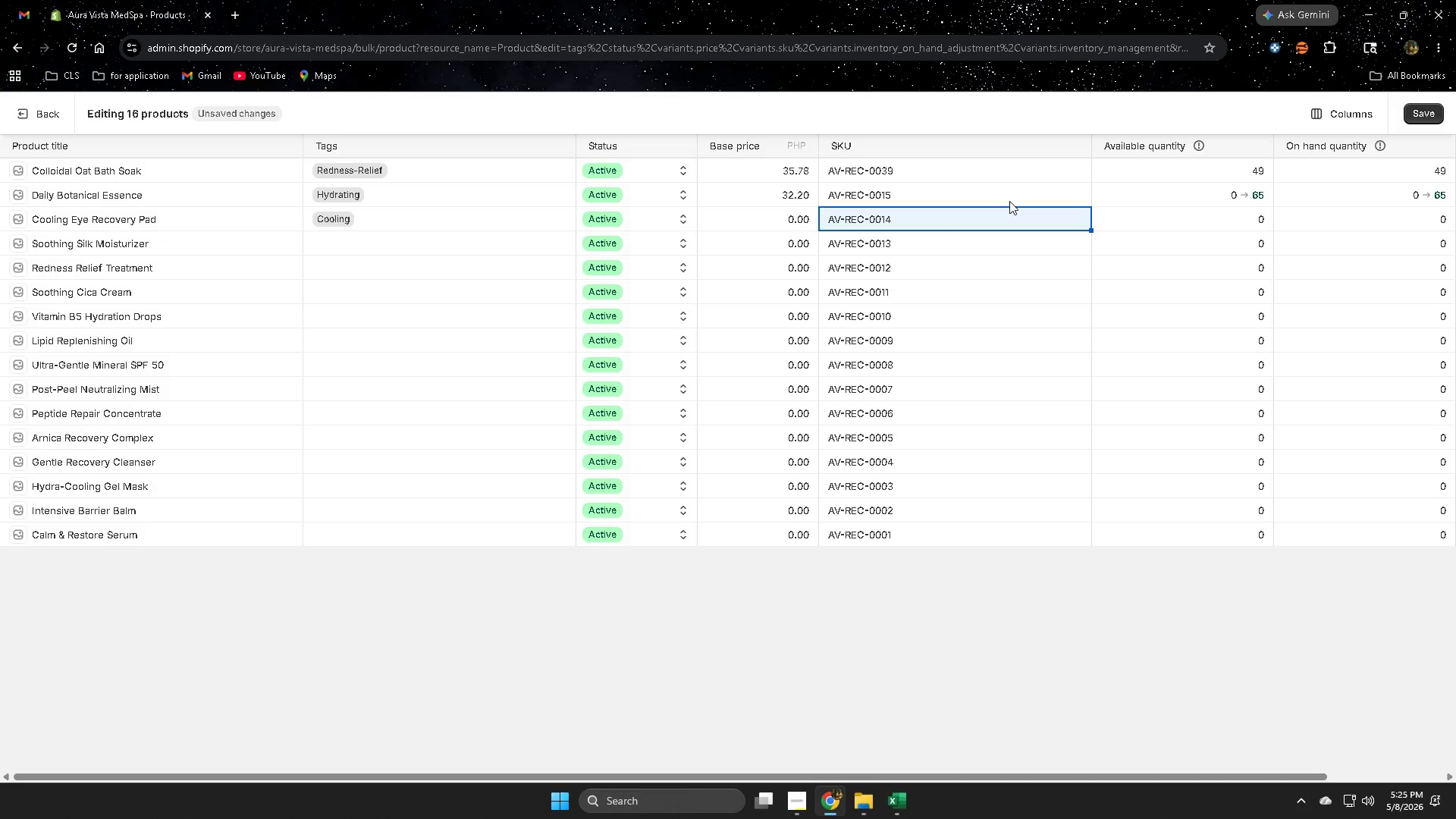 
wait(29.75)
 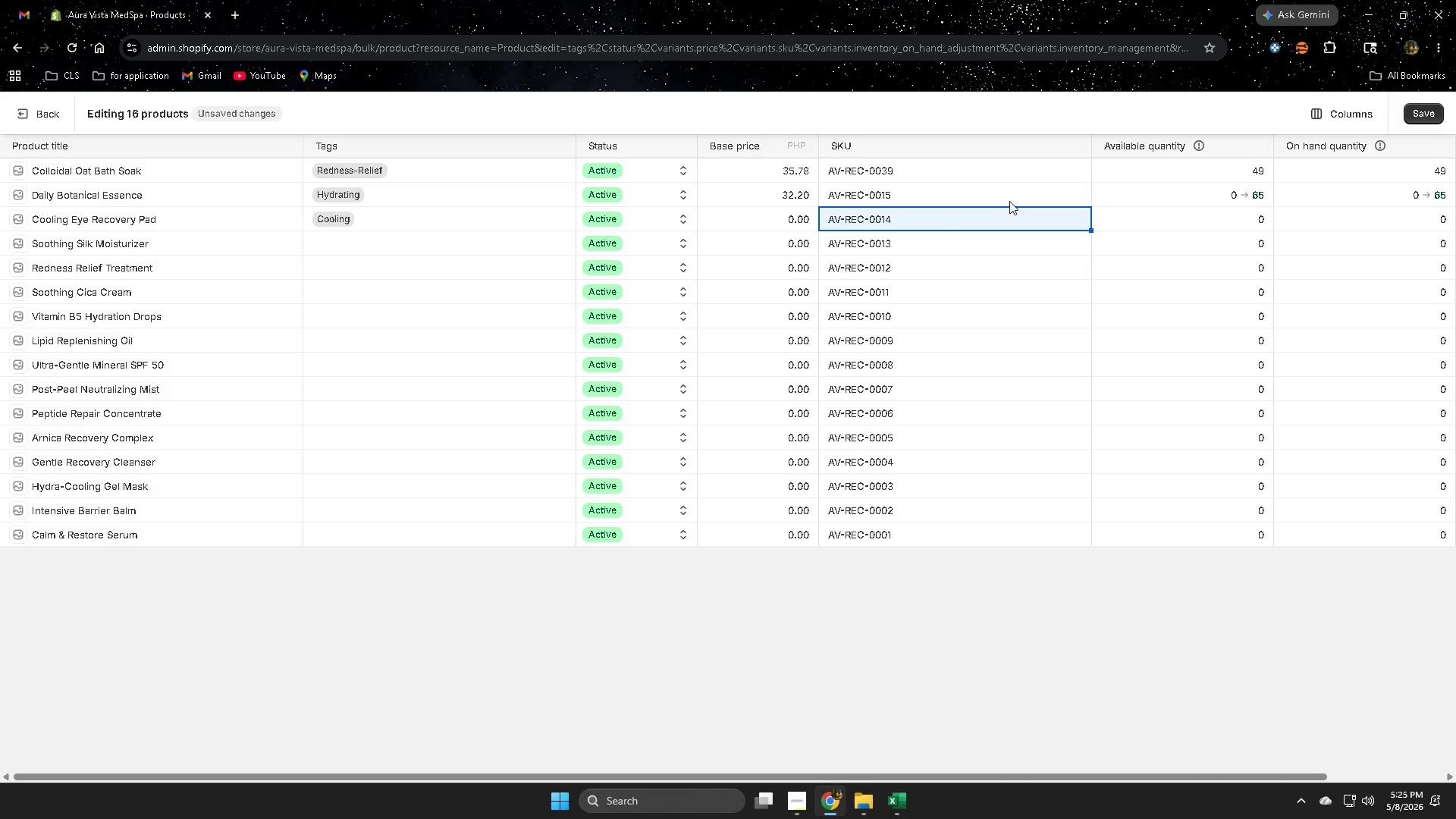 
left_click([1216, 213])
 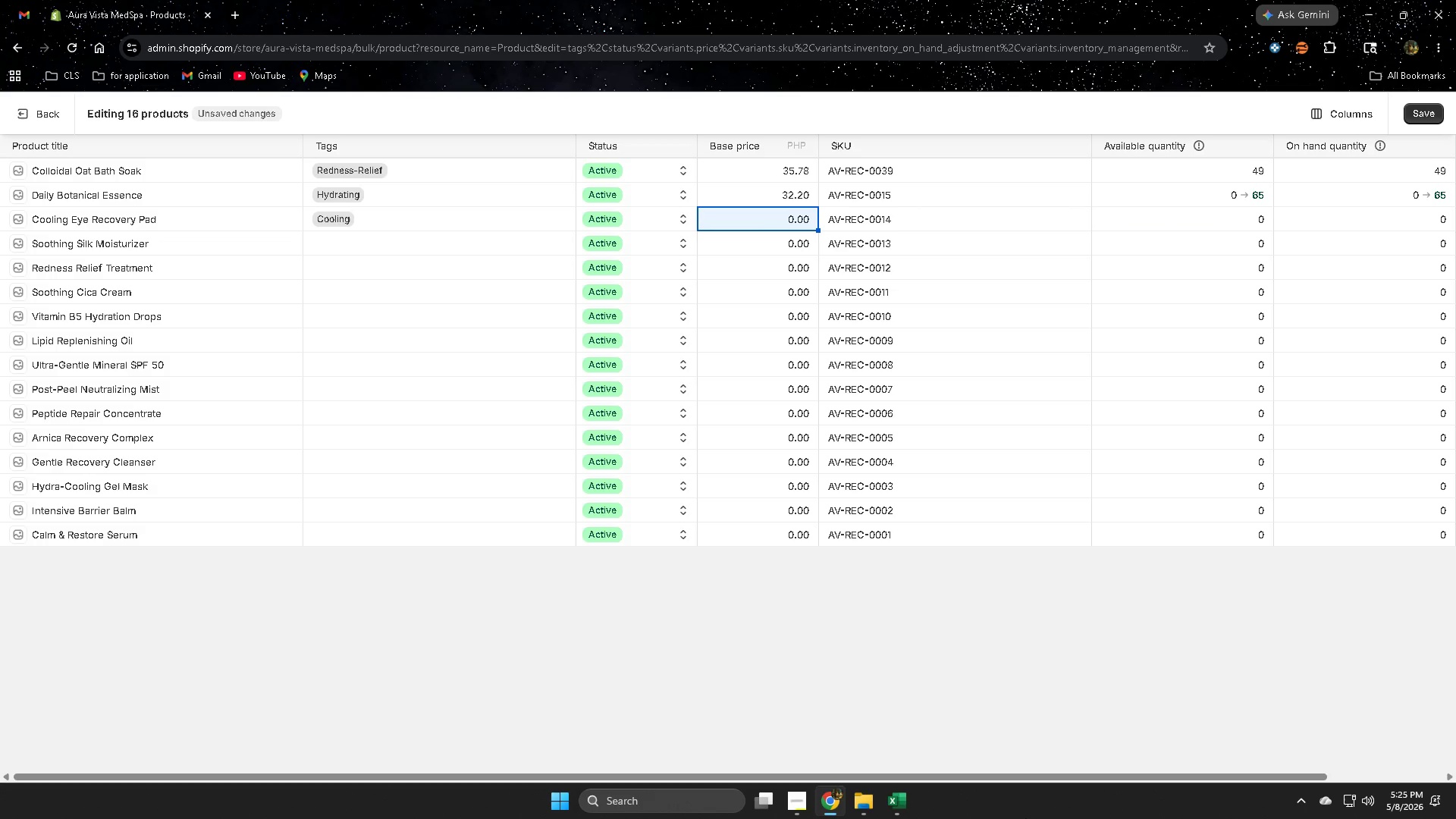 
left_click([890, 800])
 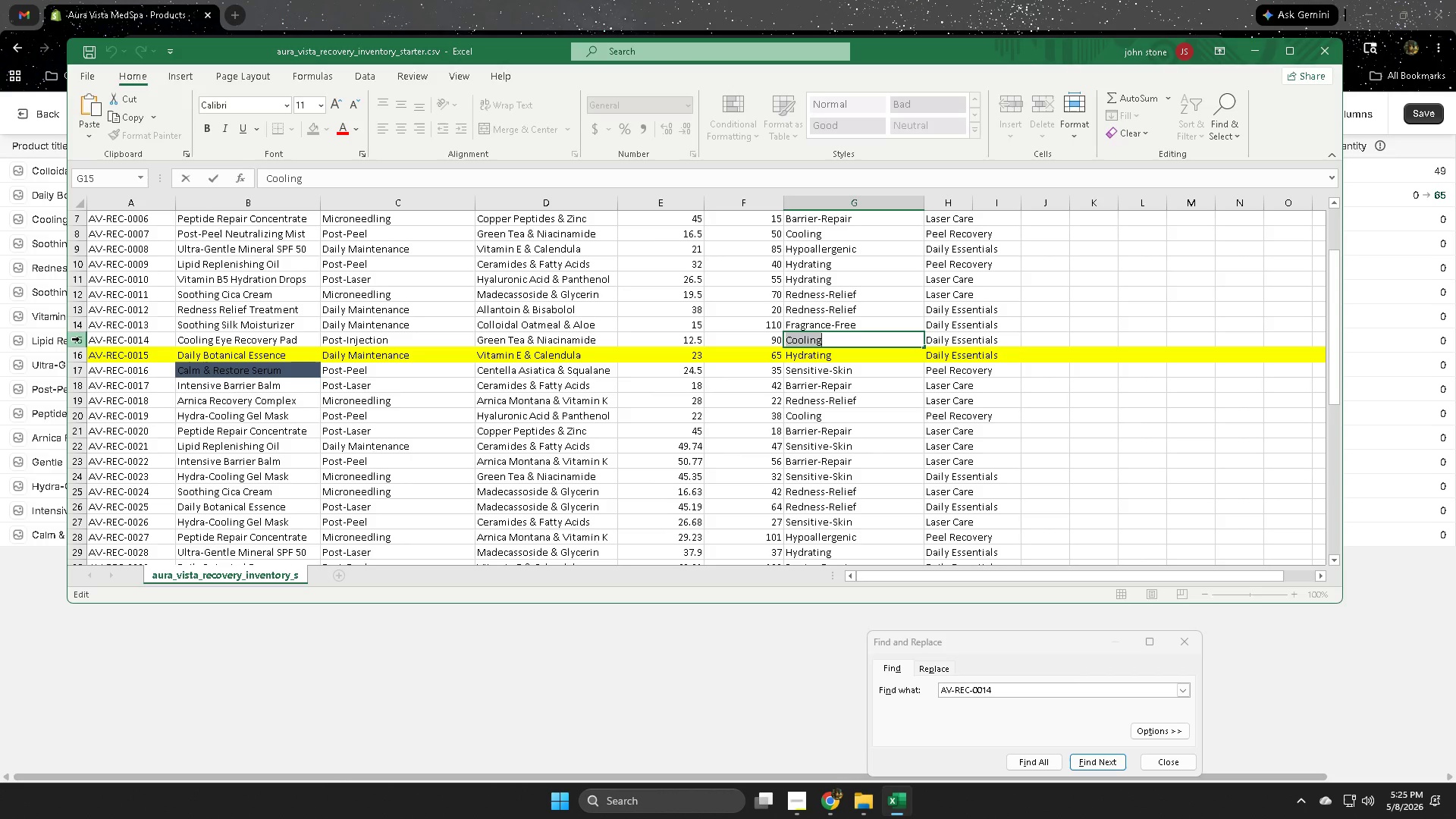 
left_click([80, 340])
 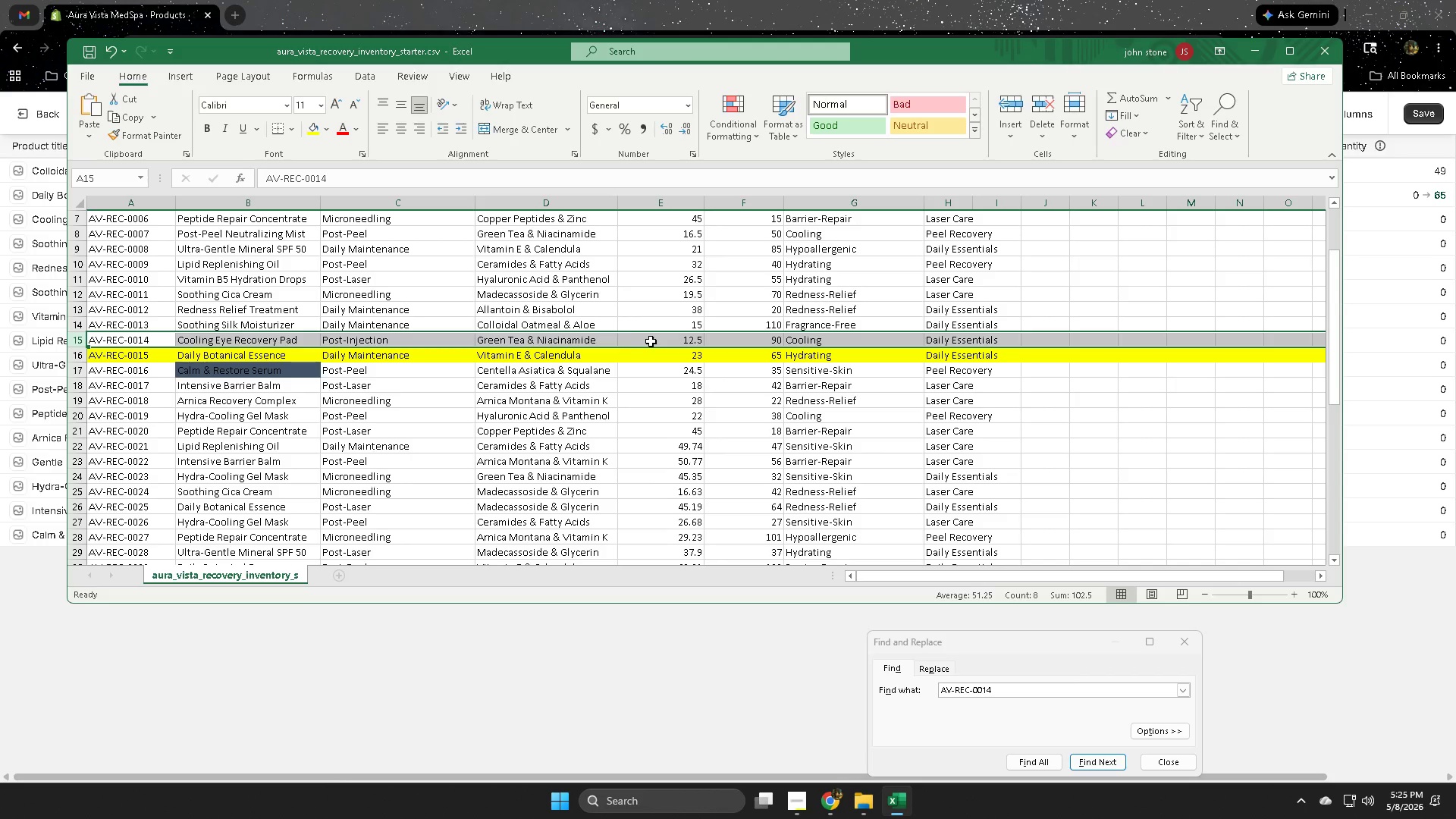 
scroll: coordinate [681, 422], scroll_direction: up, amount: 3.0
 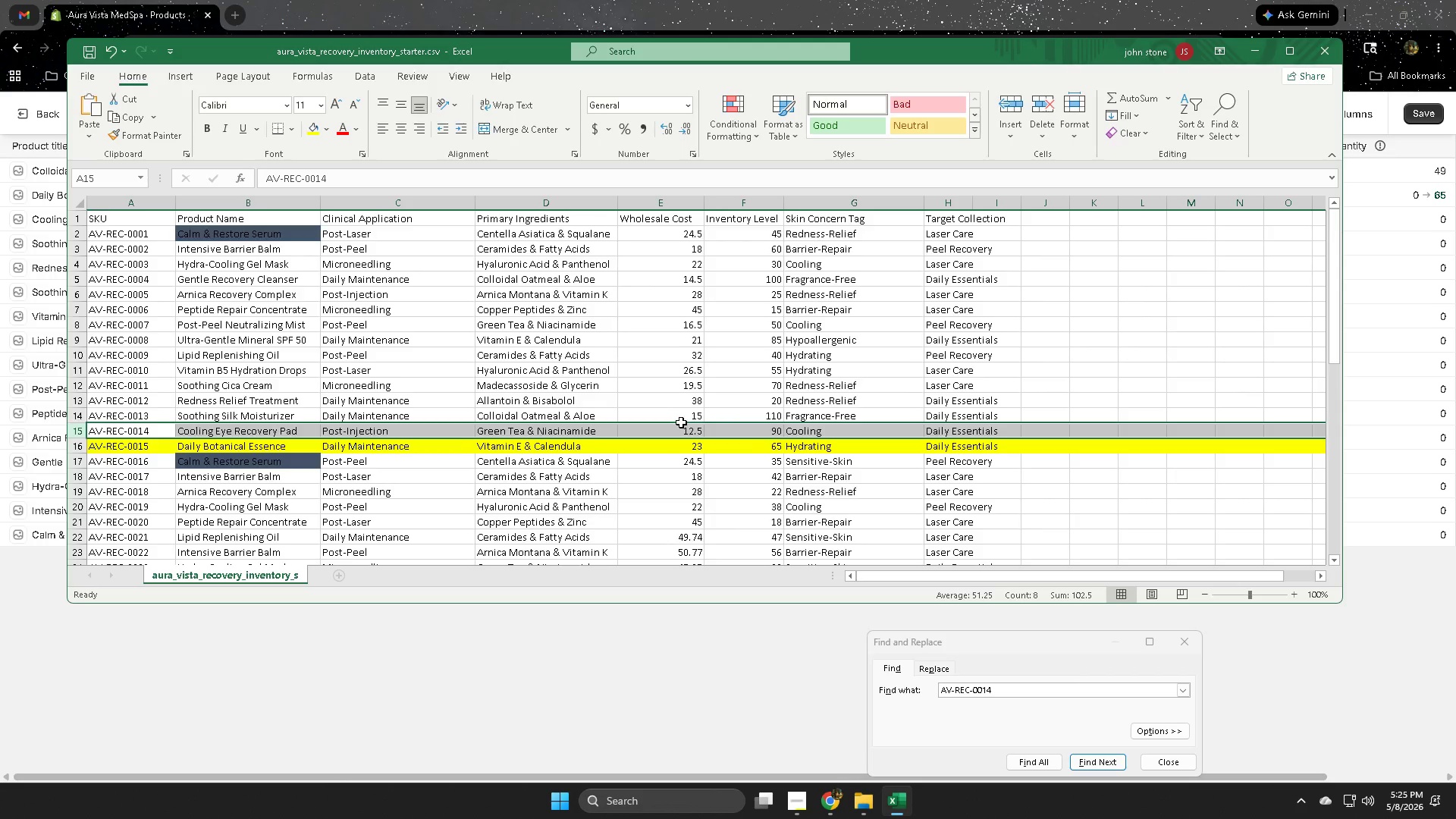 
scroll: coordinate [681, 422], scroll_direction: down, amount: 1.0
 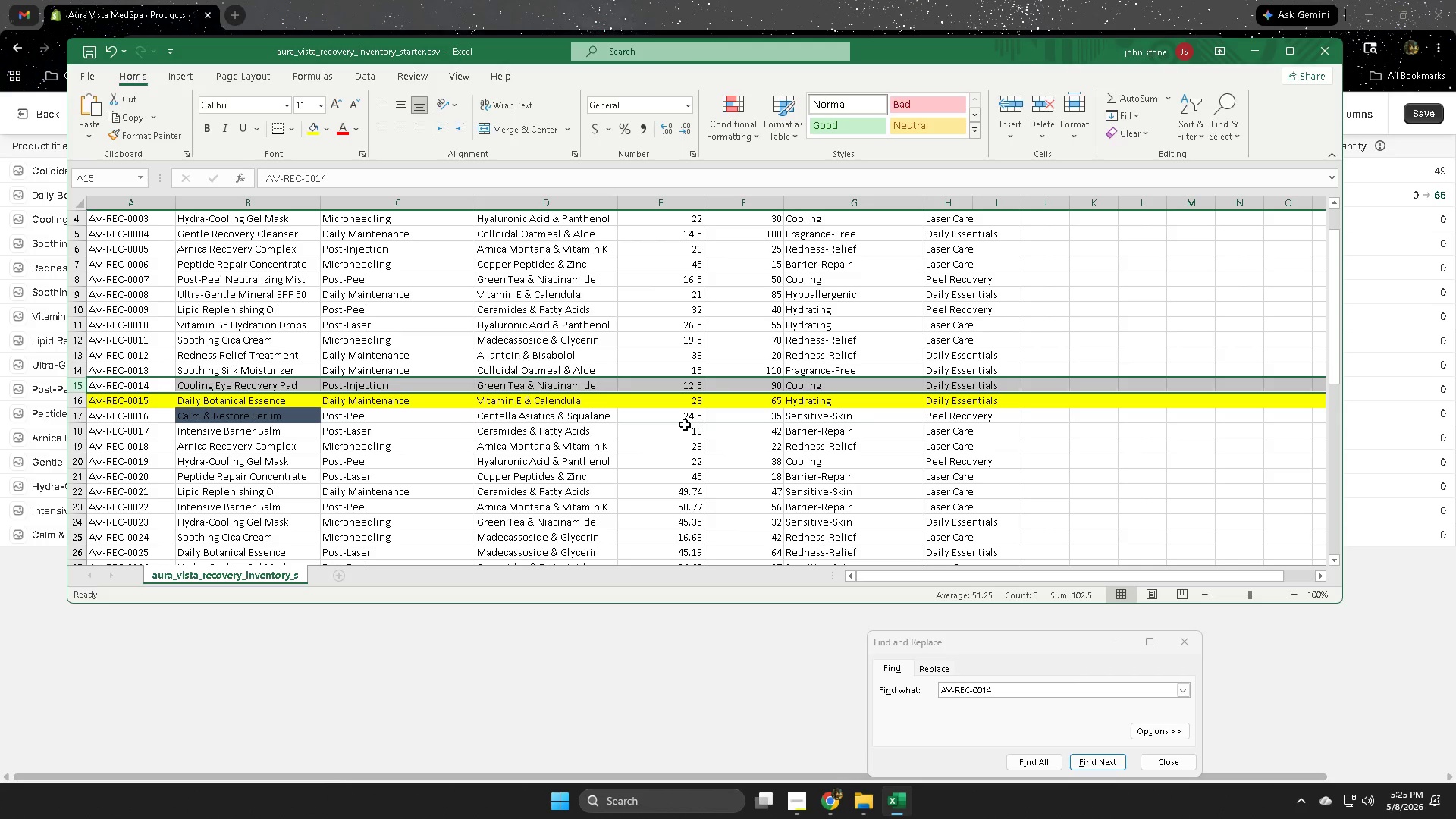 
wait(13.56)
 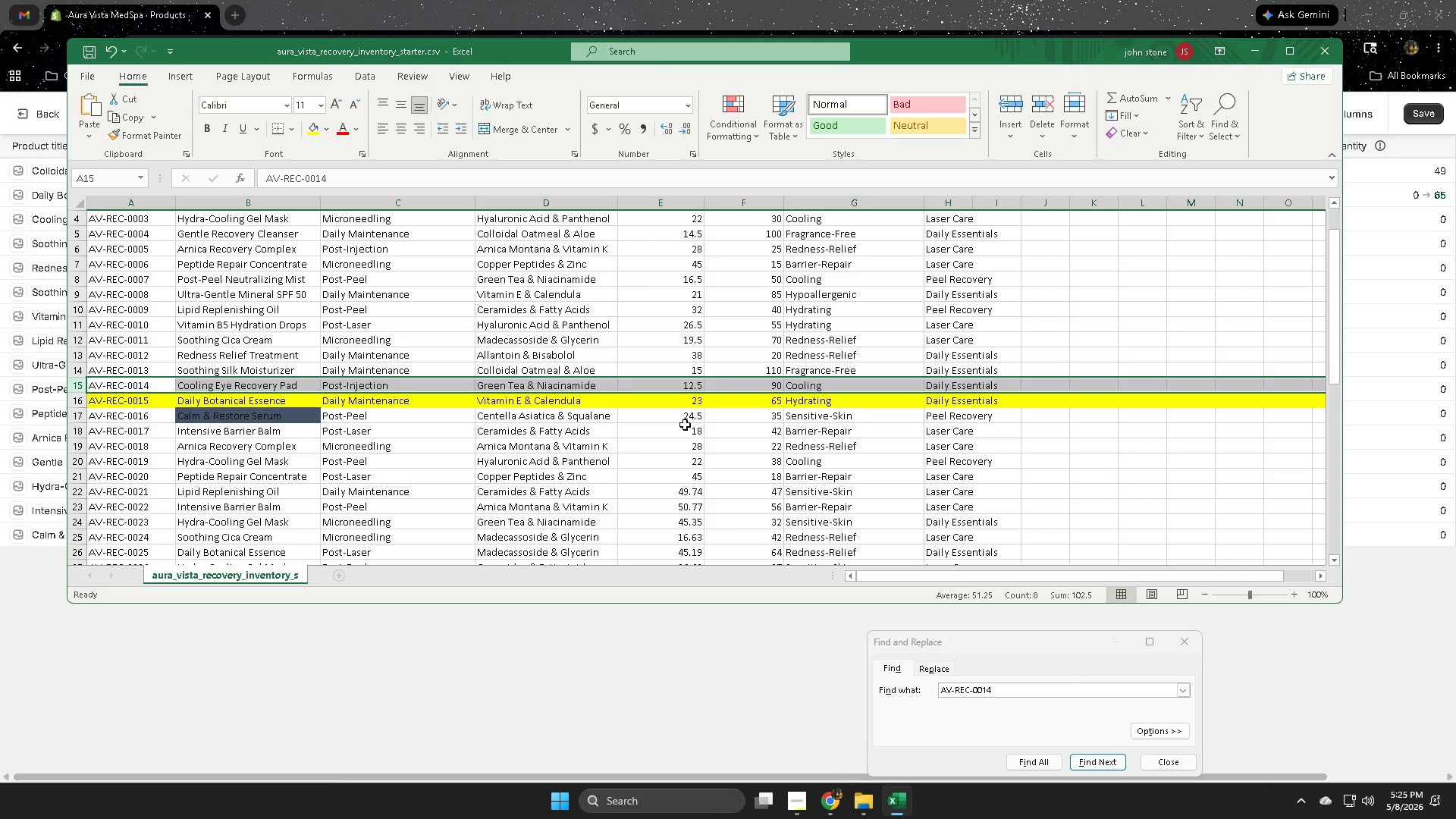 
left_click([777, 4])
 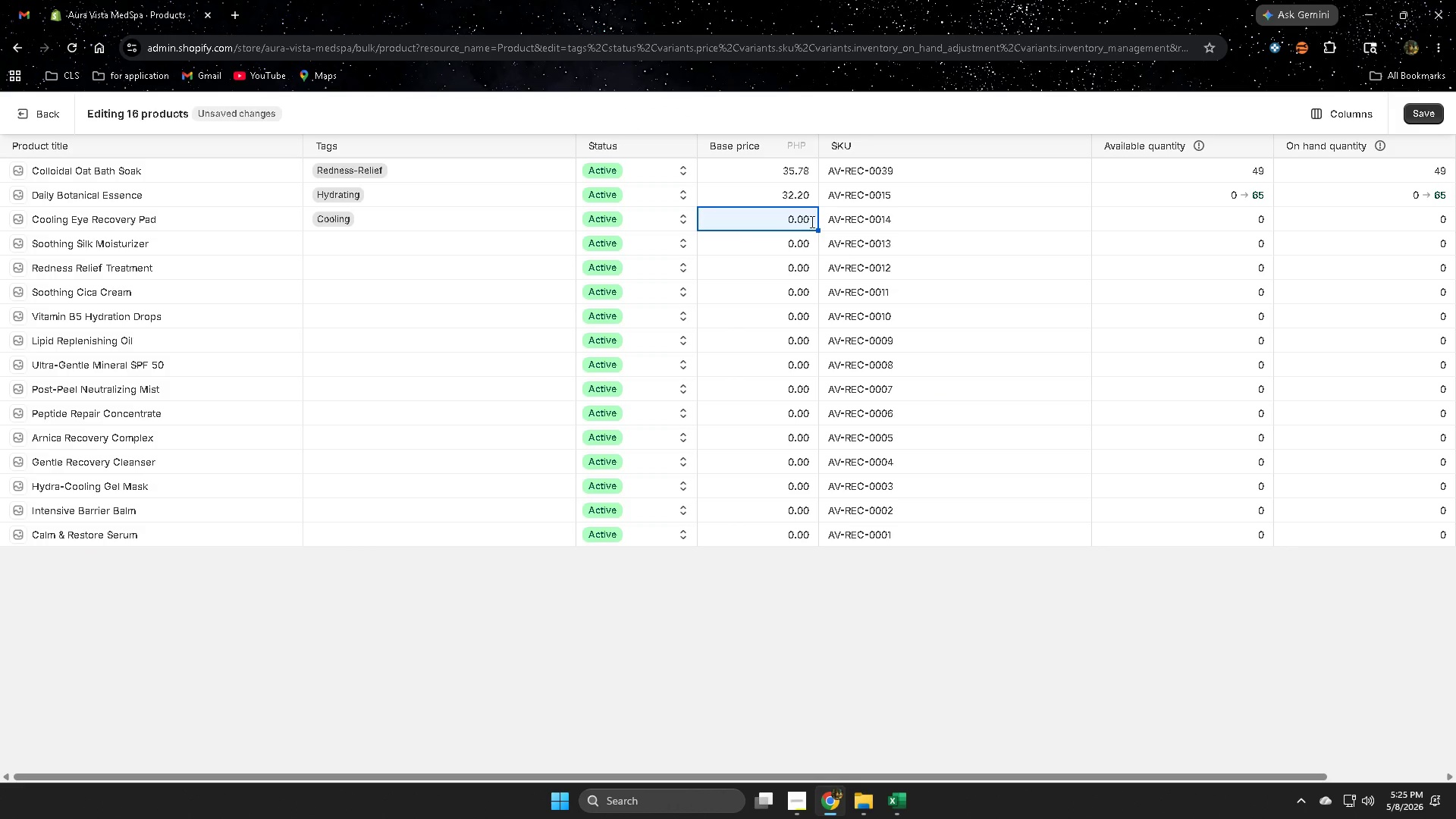 
key(Numpad1)
 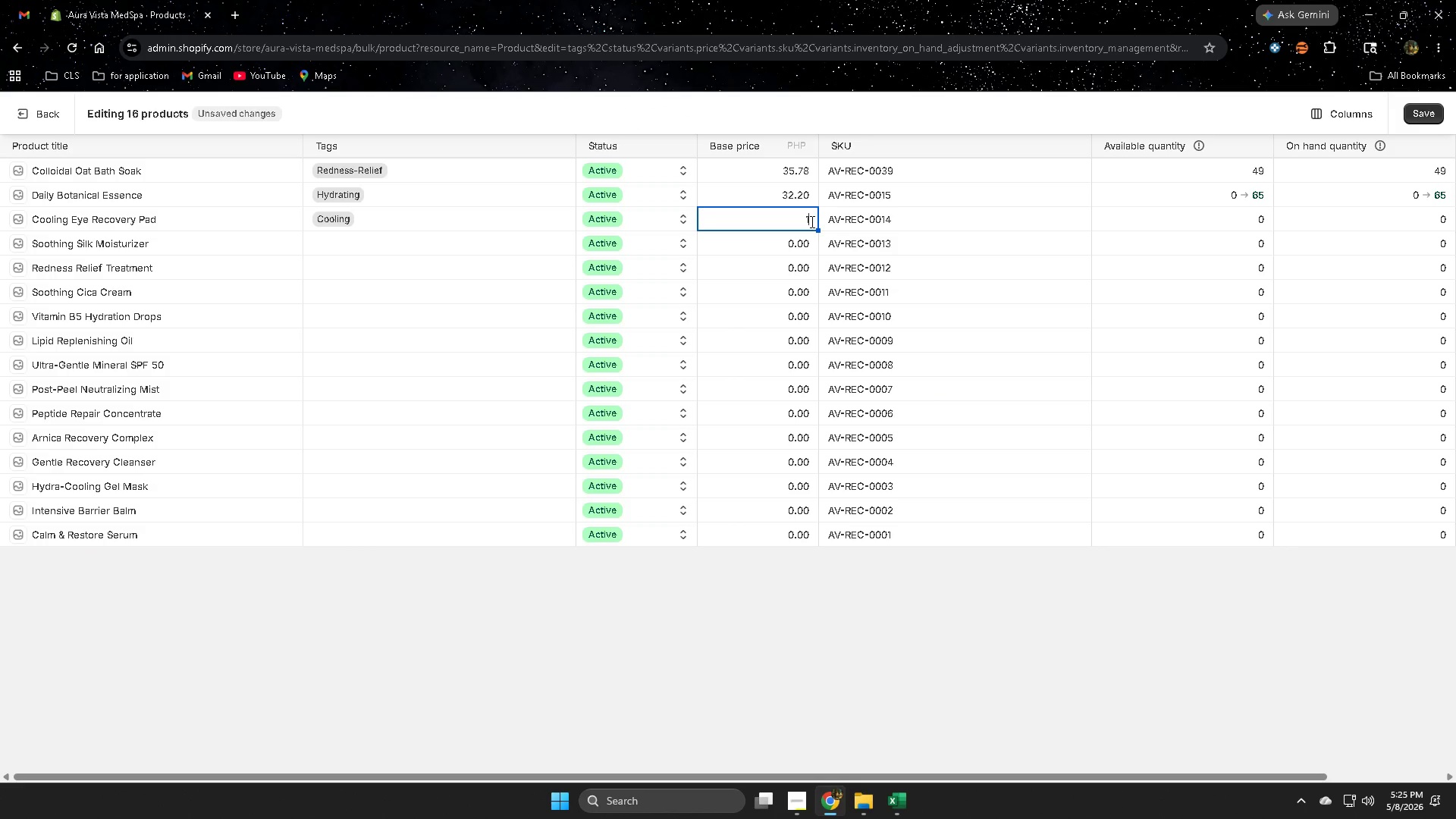 
key(Numpad7)
 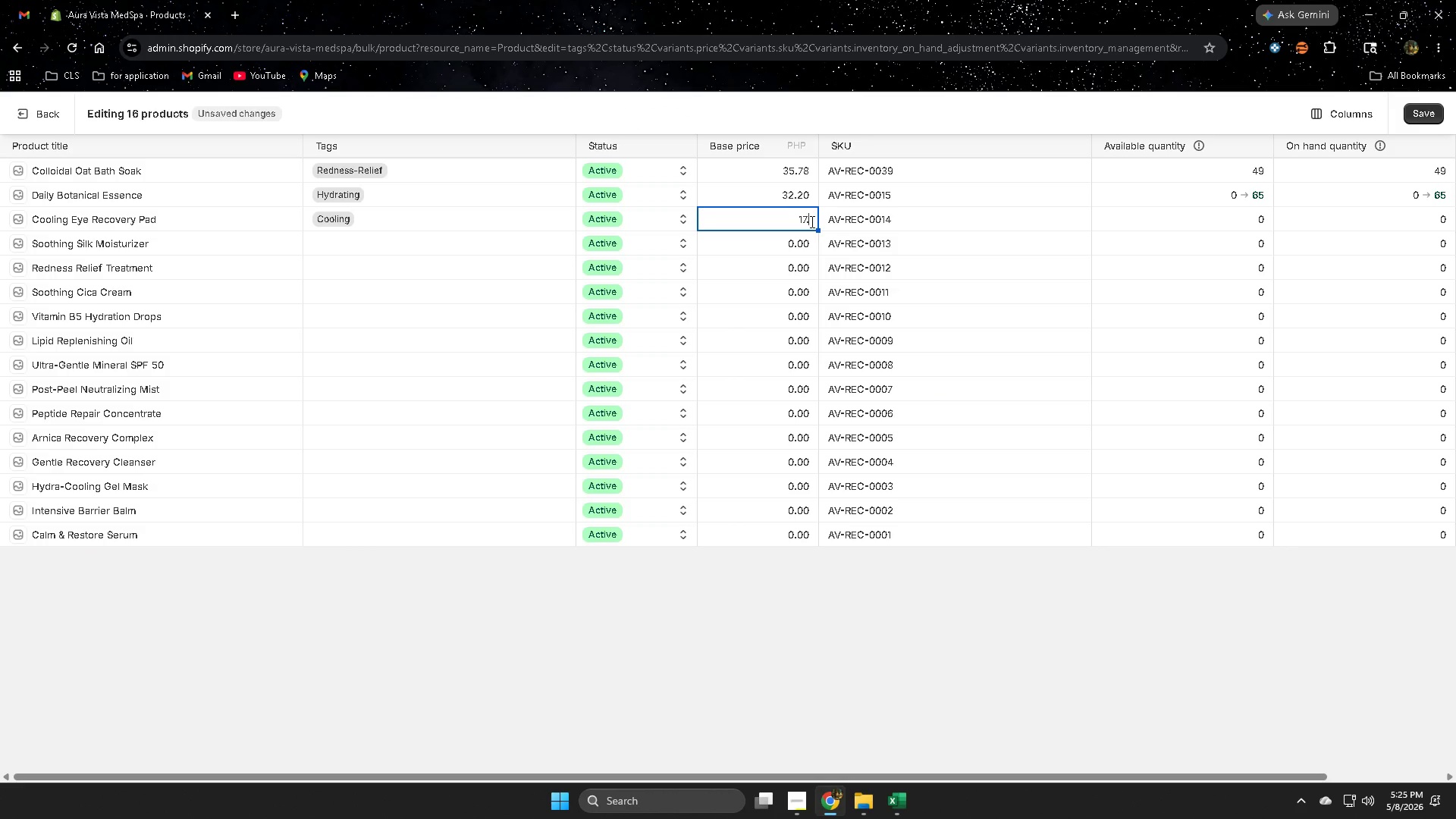 
key(NumpadDecimal)
 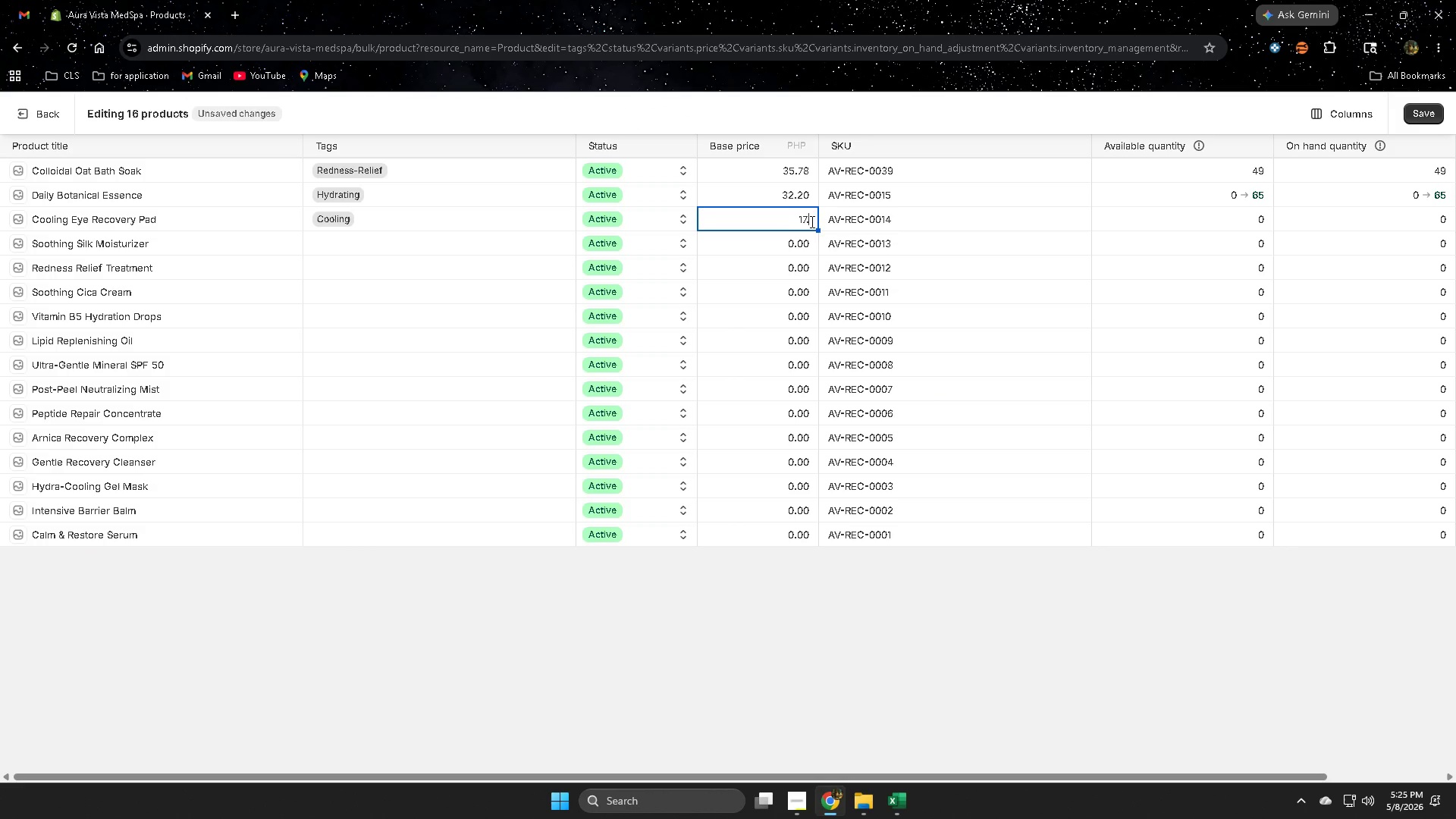 
key(Numpad5)
 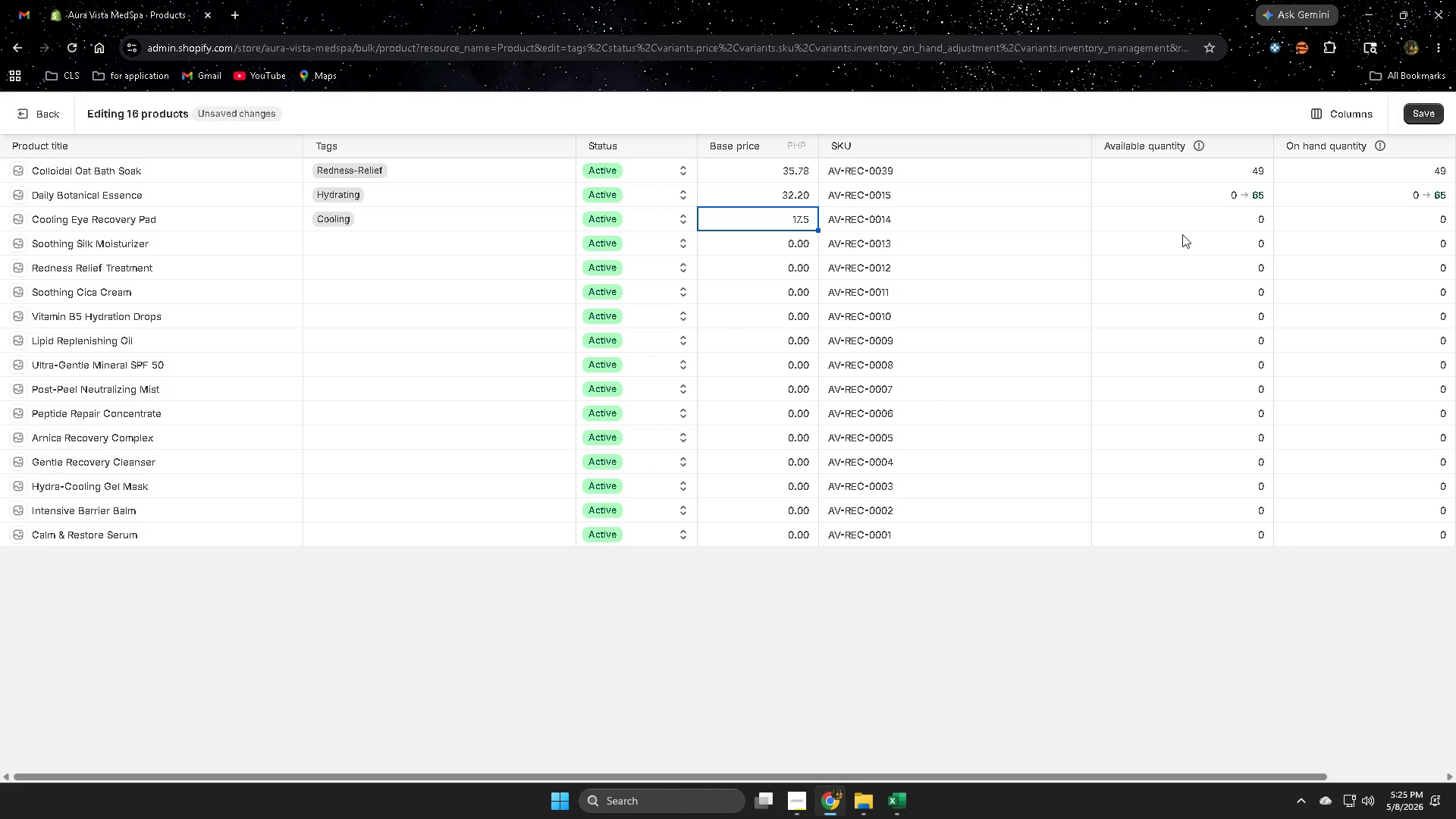 
double_click([1183, 218])
 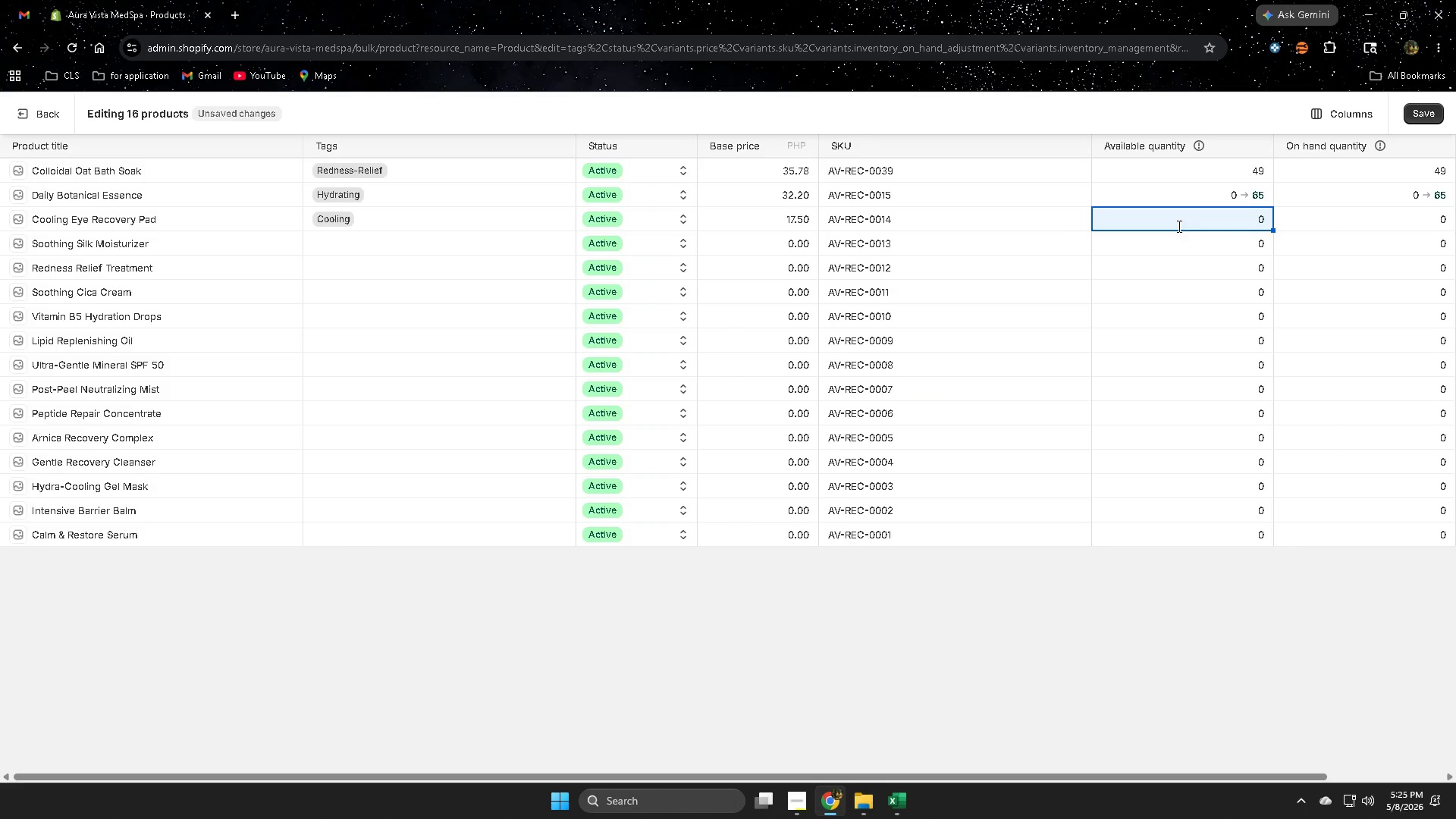 
wait(6.33)
 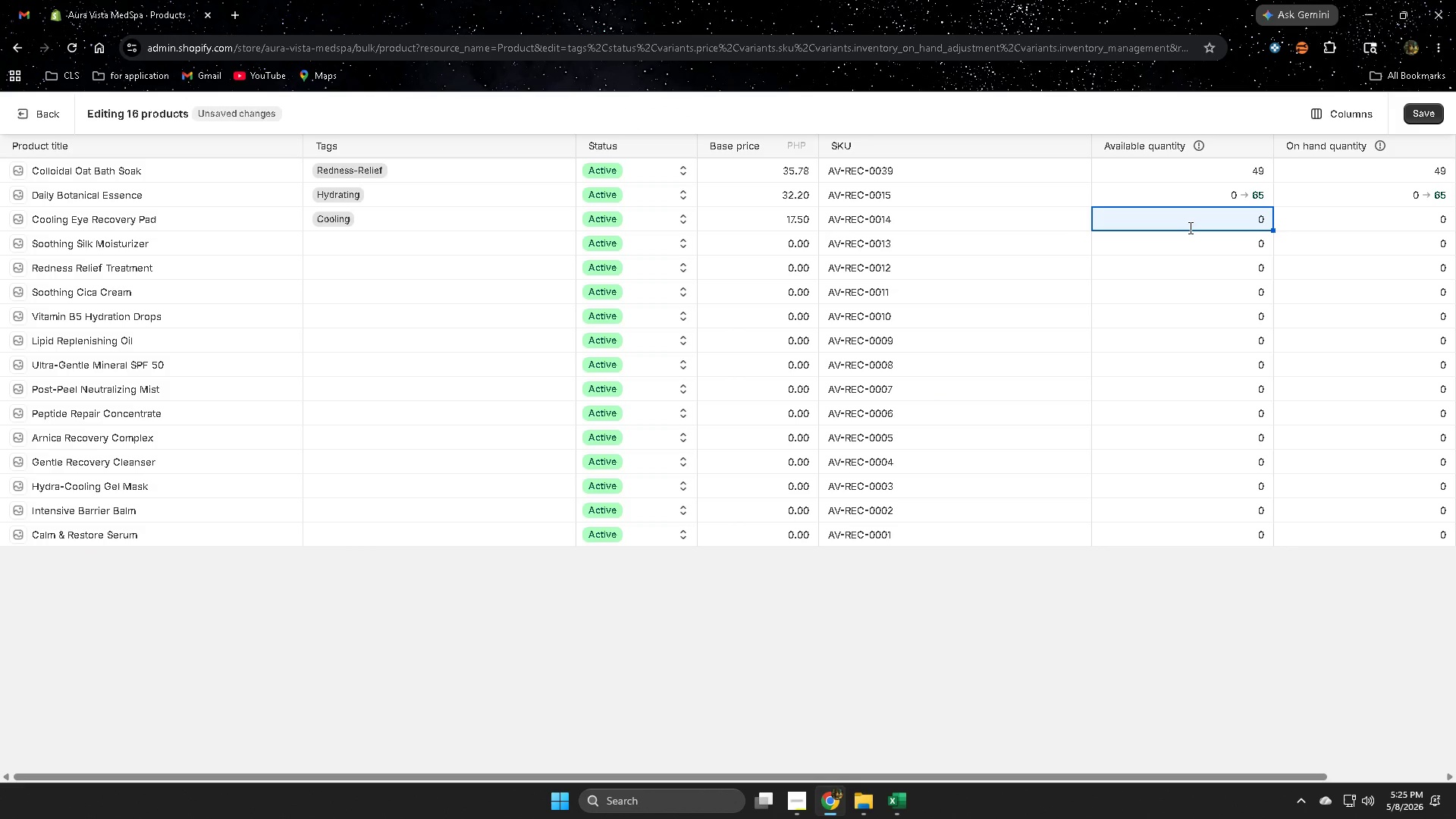 
left_click([897, 797])
 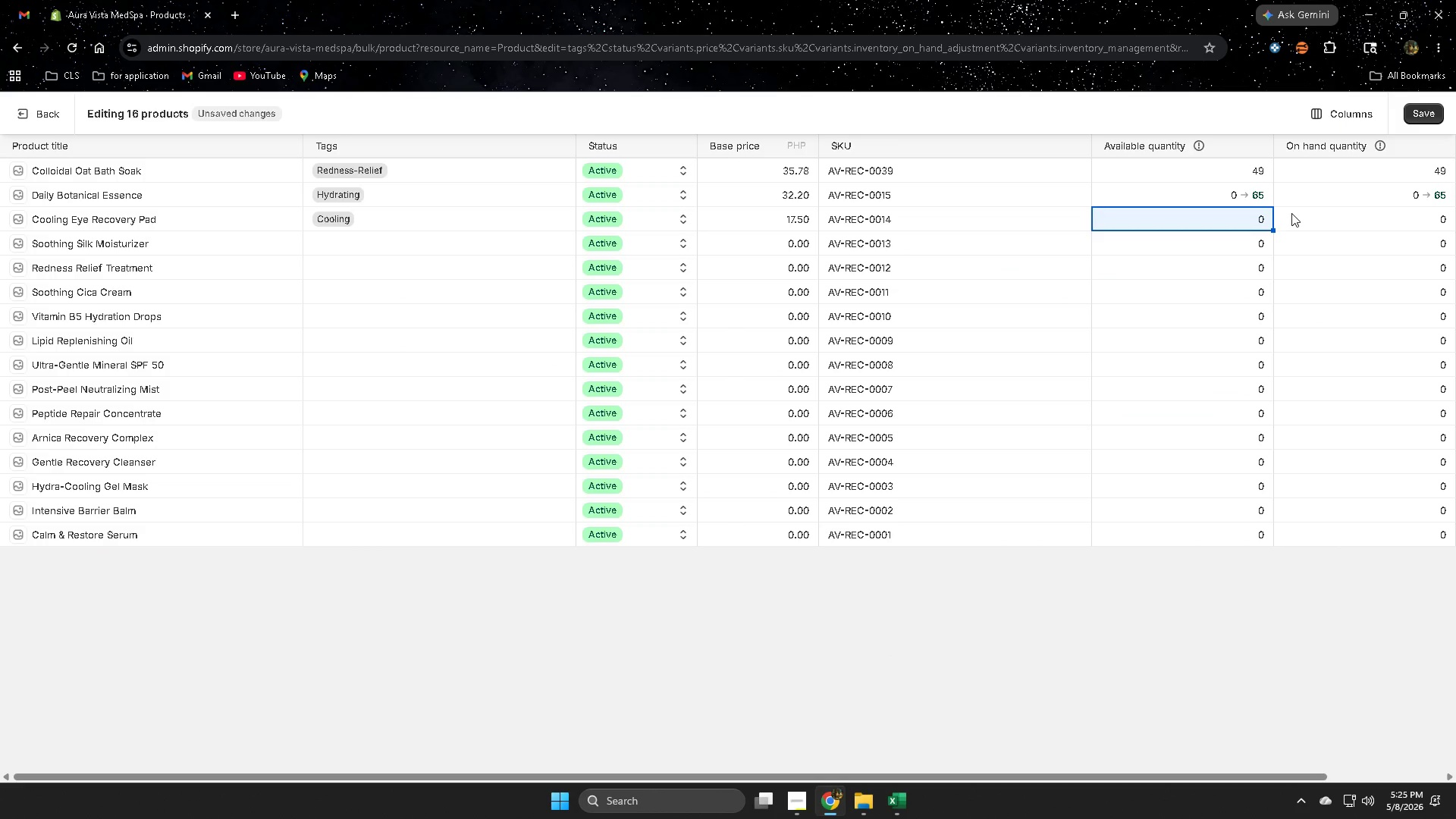 
key(Numpad9)
 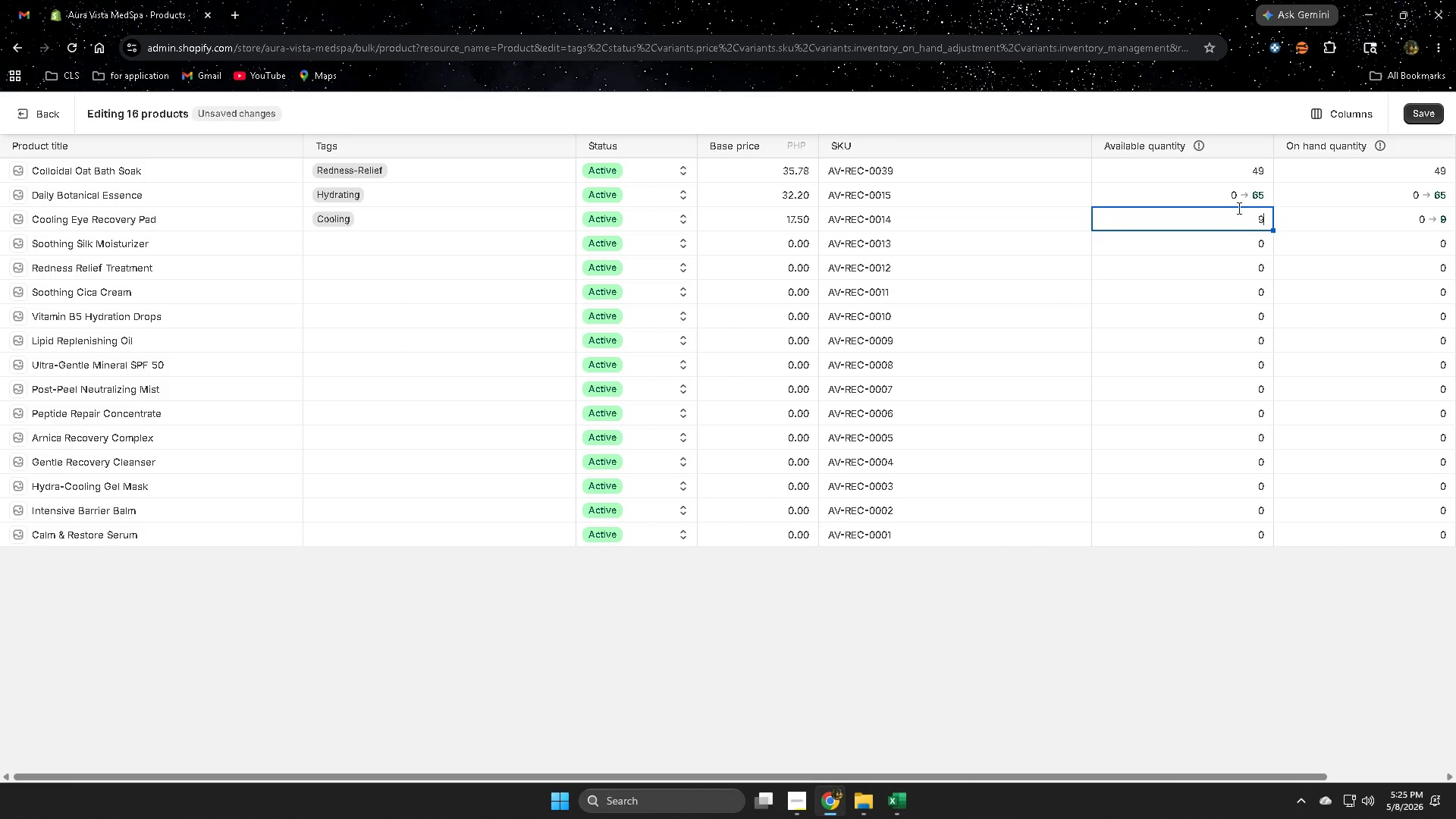 
key(Numpad0)
 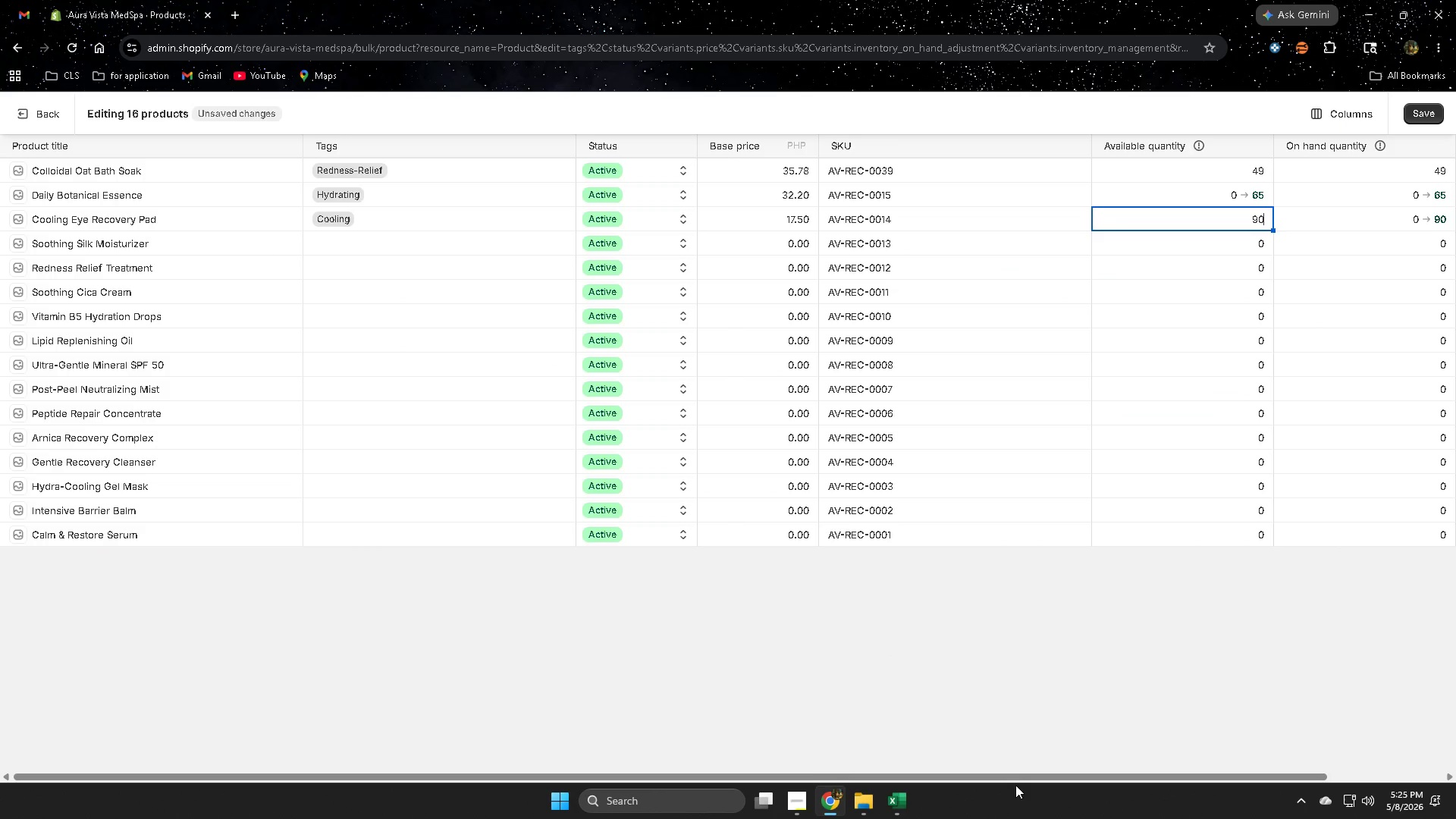 
left_click_drag(start_coordinate=[1024, 777], to_coordinate=[876, 766])
 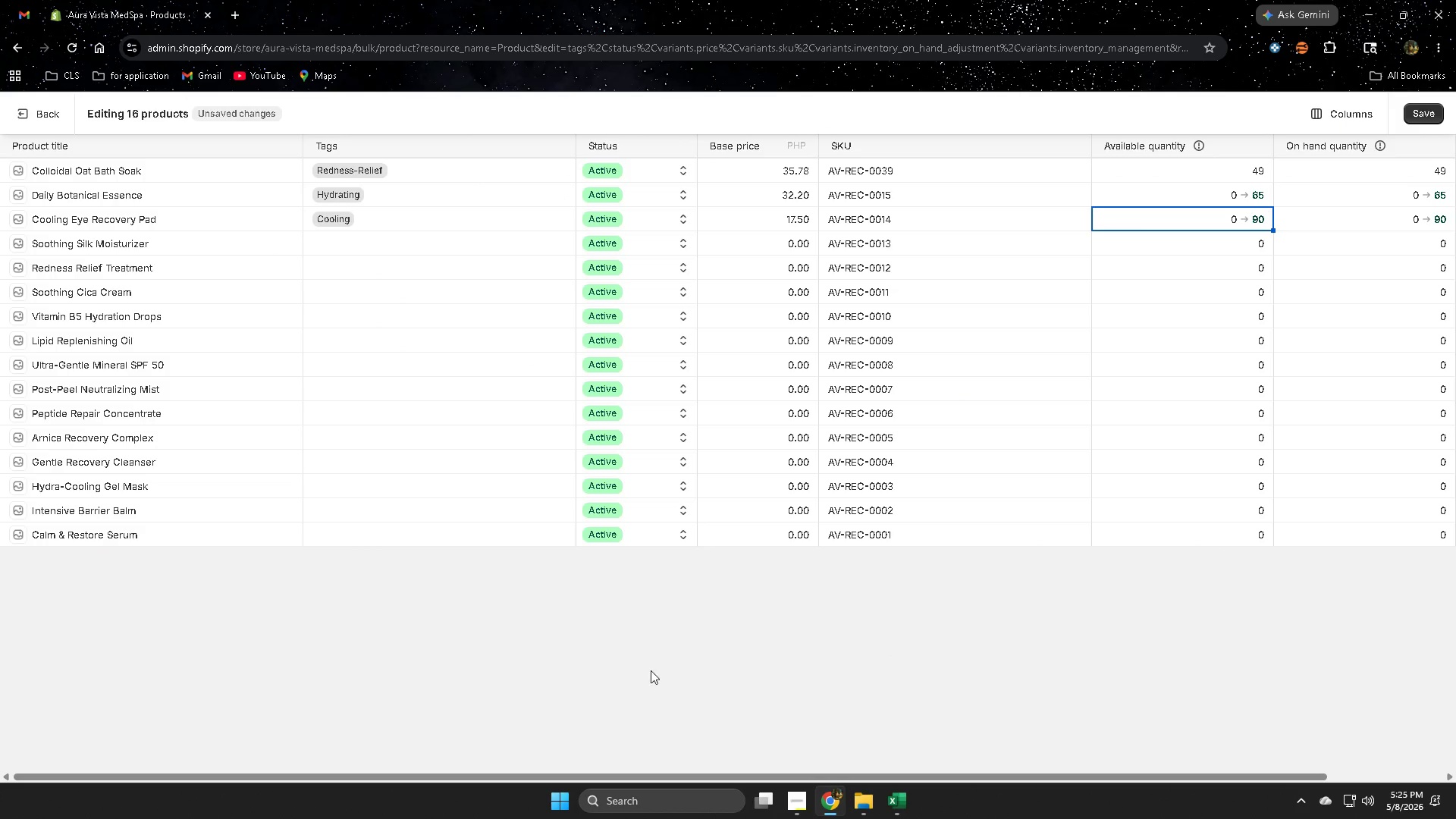 
left_click([642, 668])
 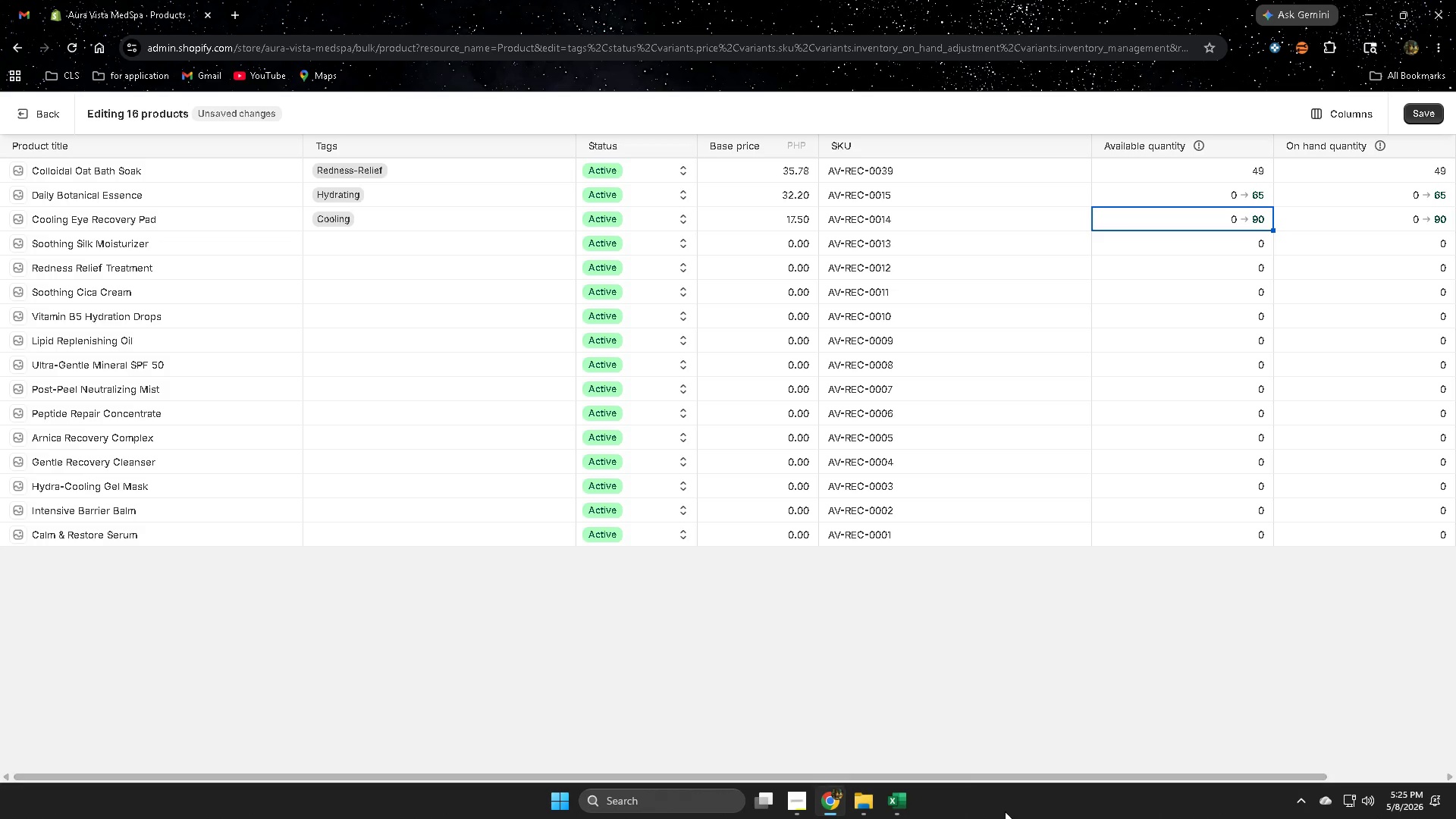 
left_click([897, 798])
 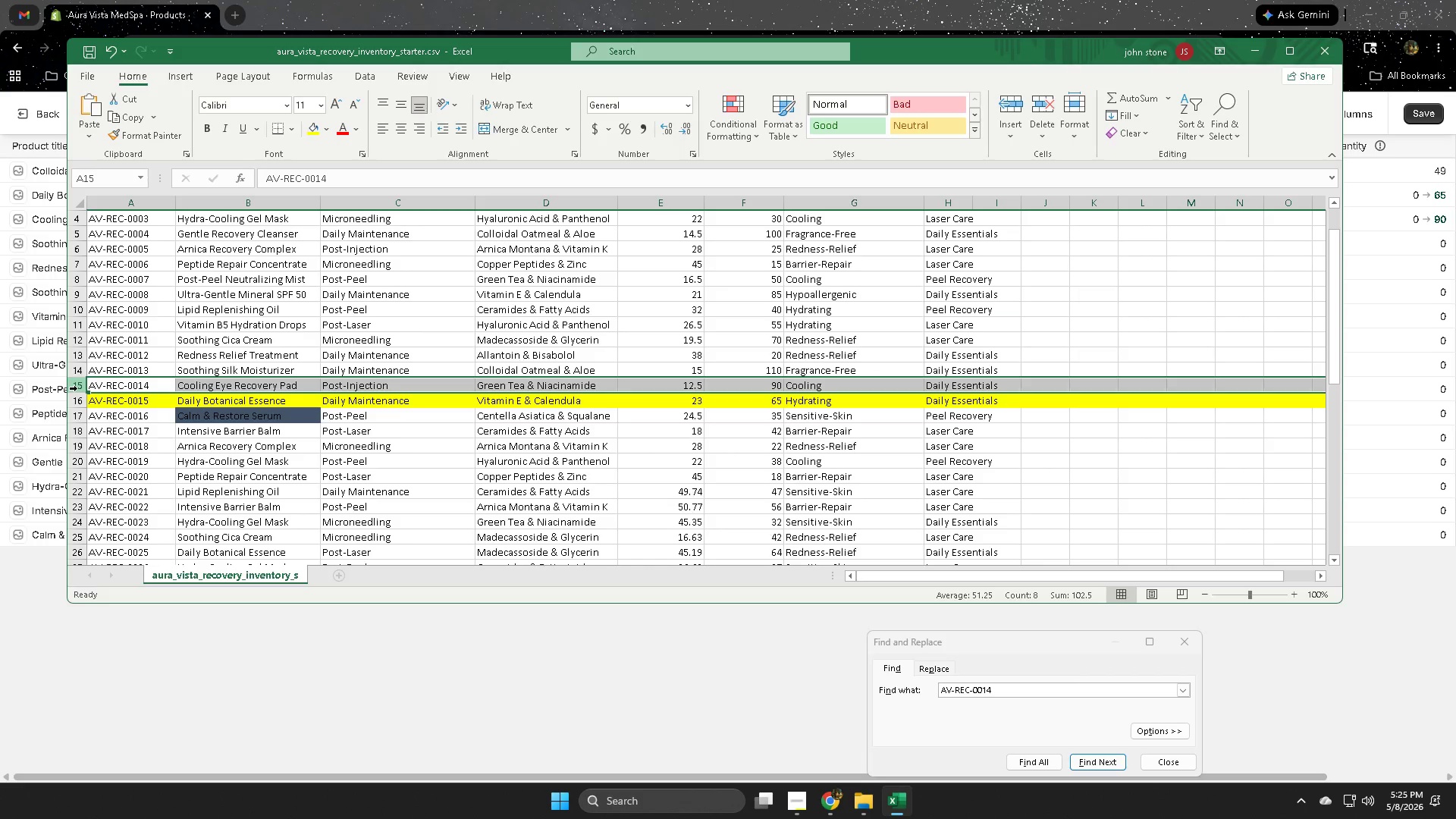 
left_click([77, 386])
 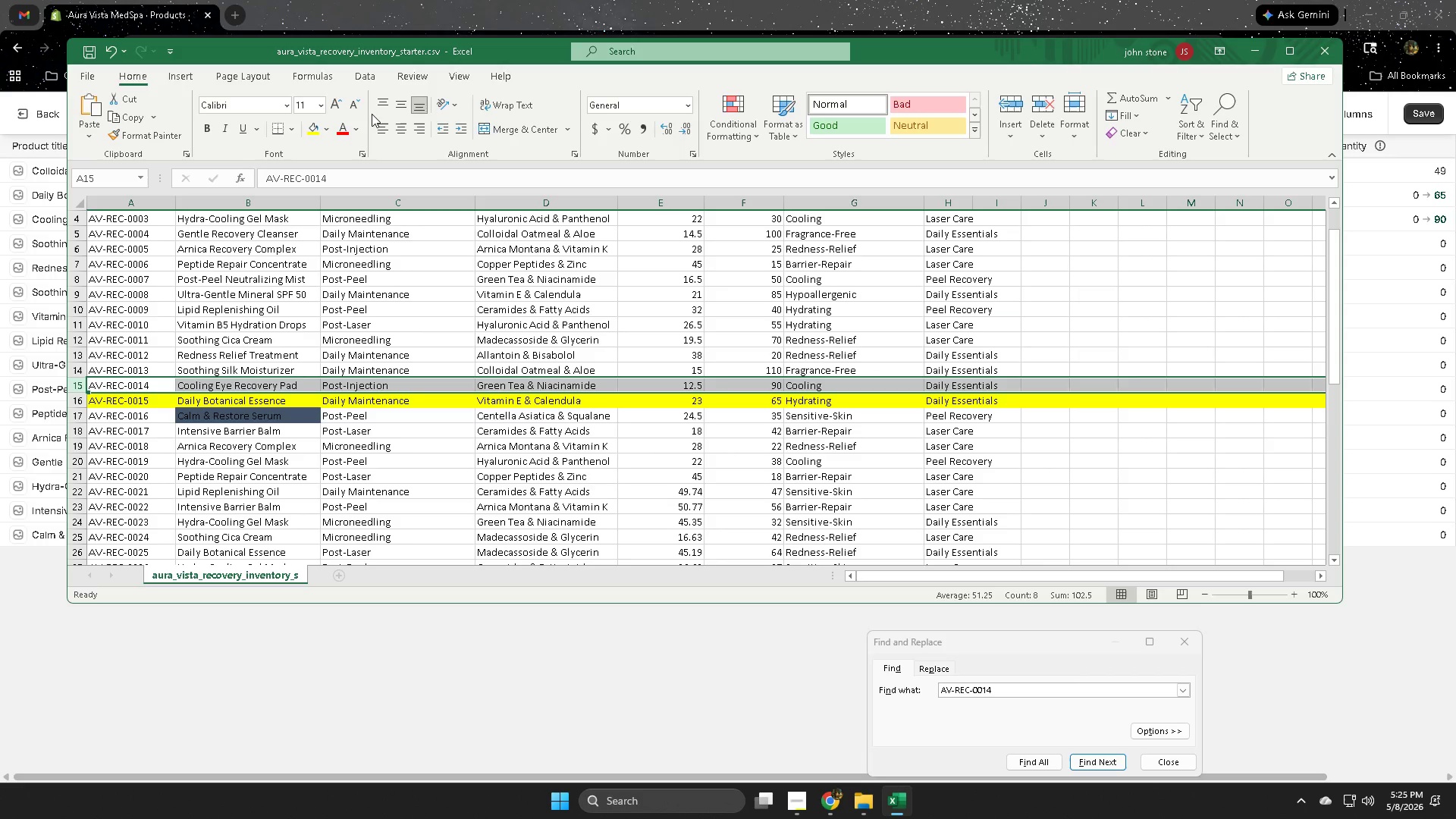 
left_click([315, 131])
 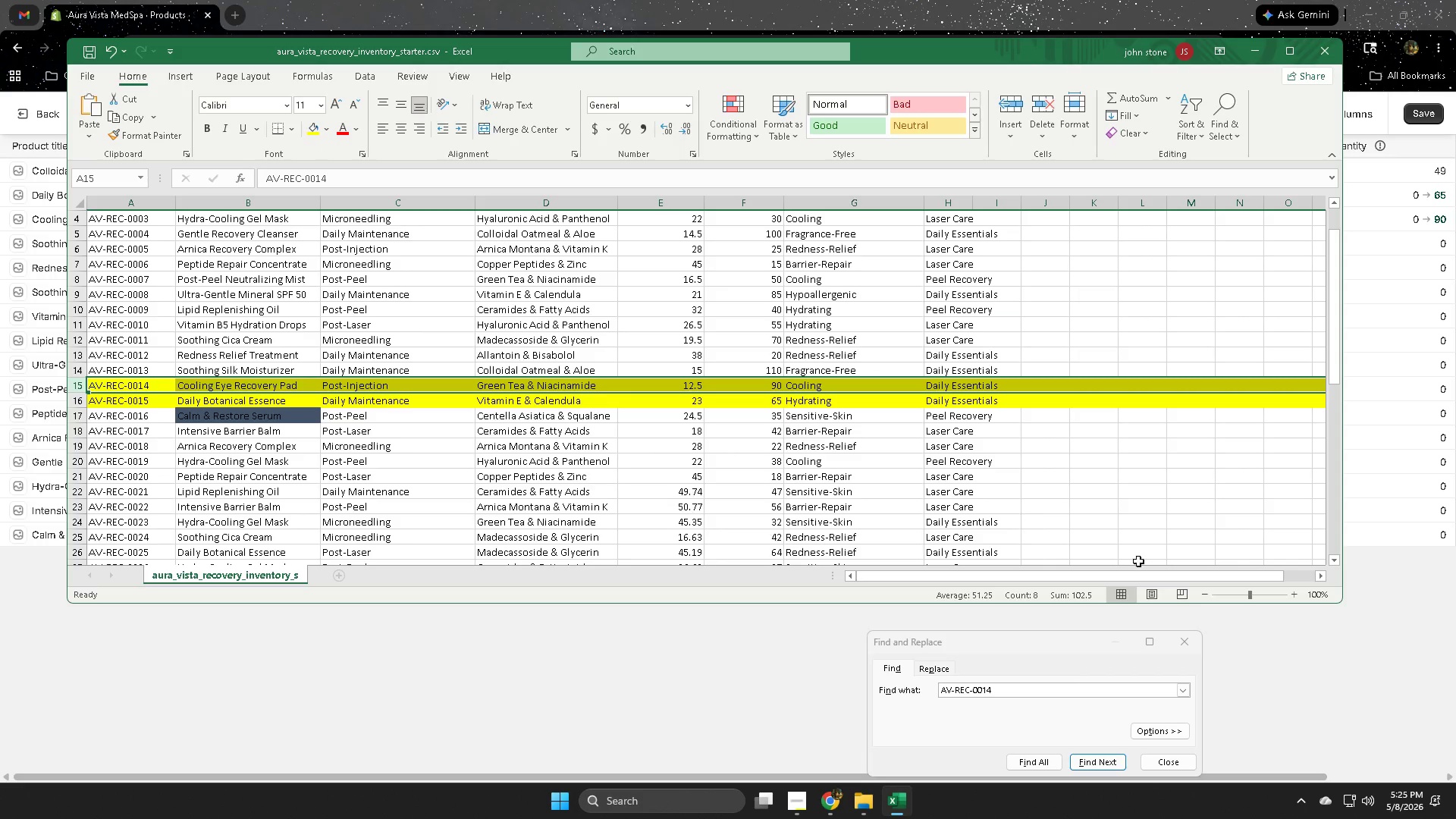 
left_click([1196, 642])
 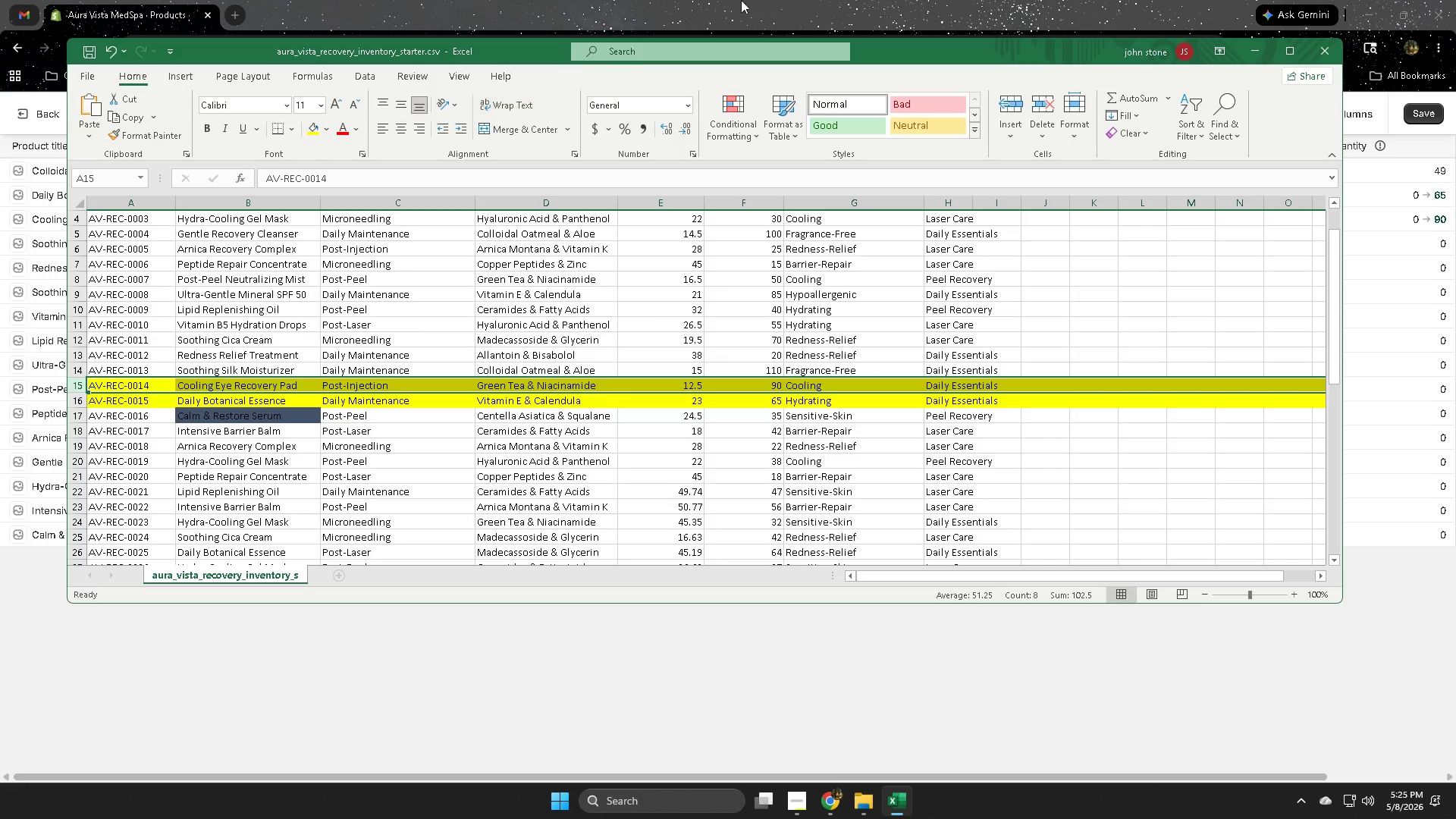 
left_click([786, 0])
 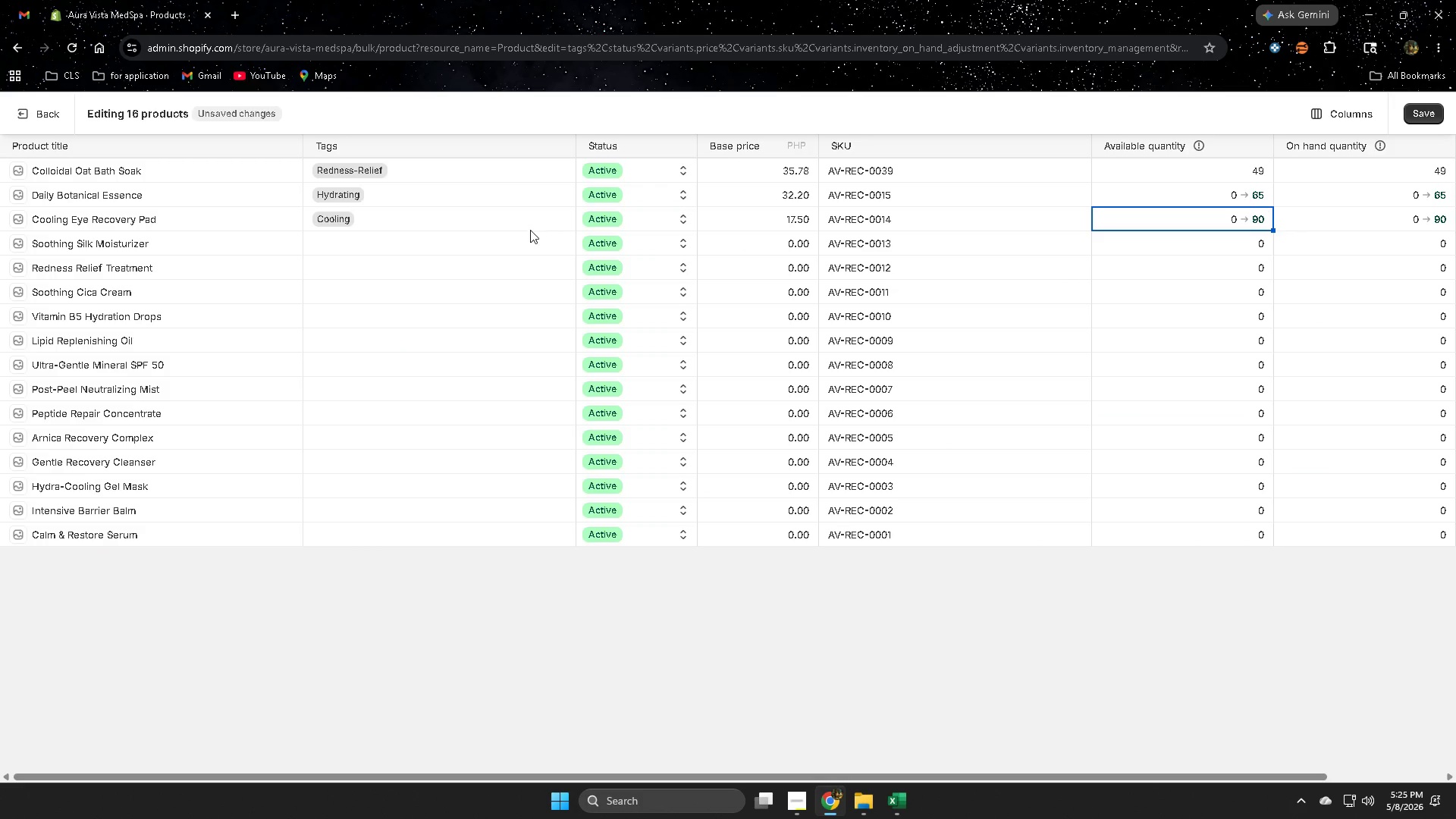 
left_click([353, 241])
 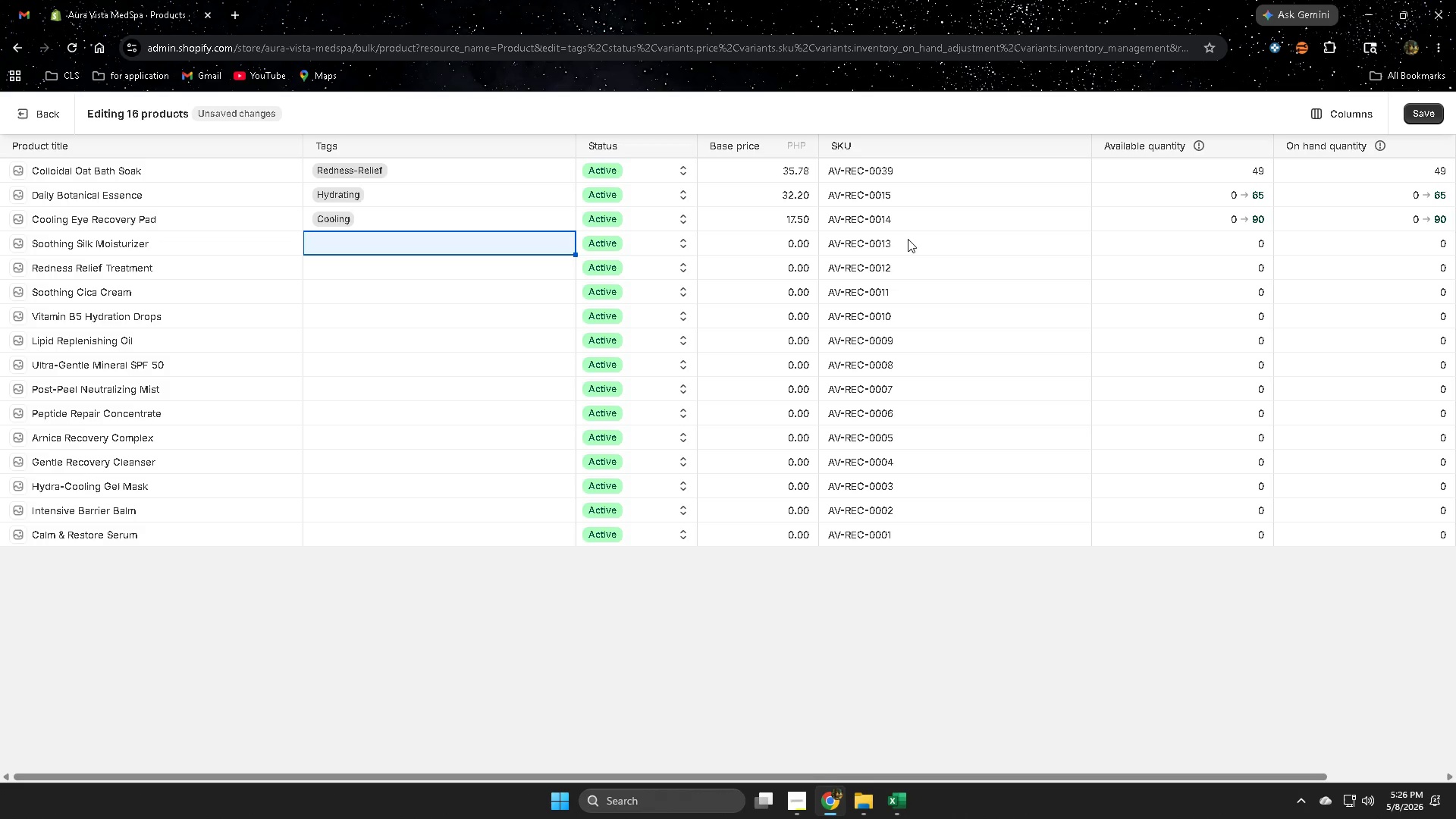 
double_click([910, 244])
 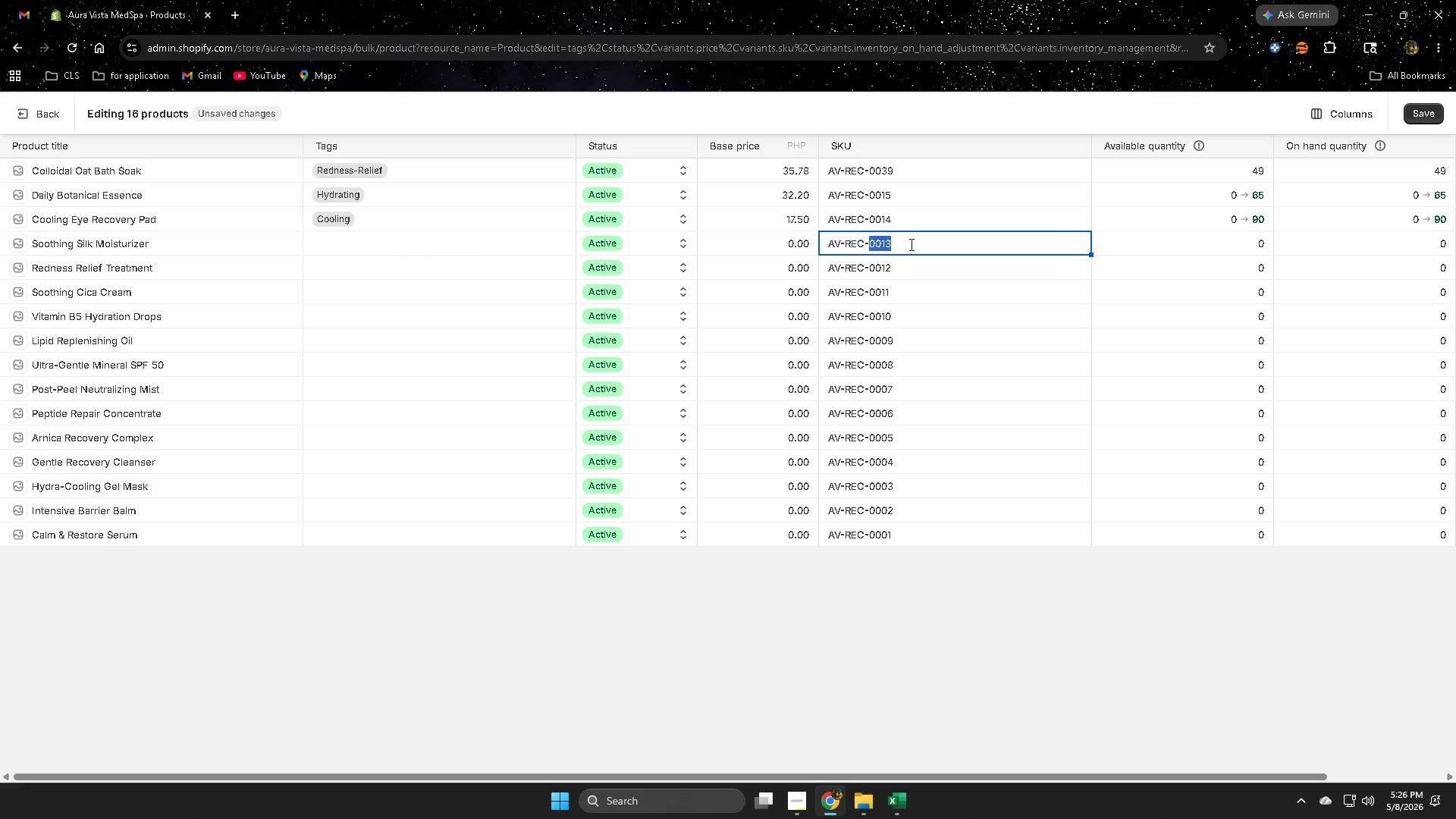 
triple_click([910, 244])
 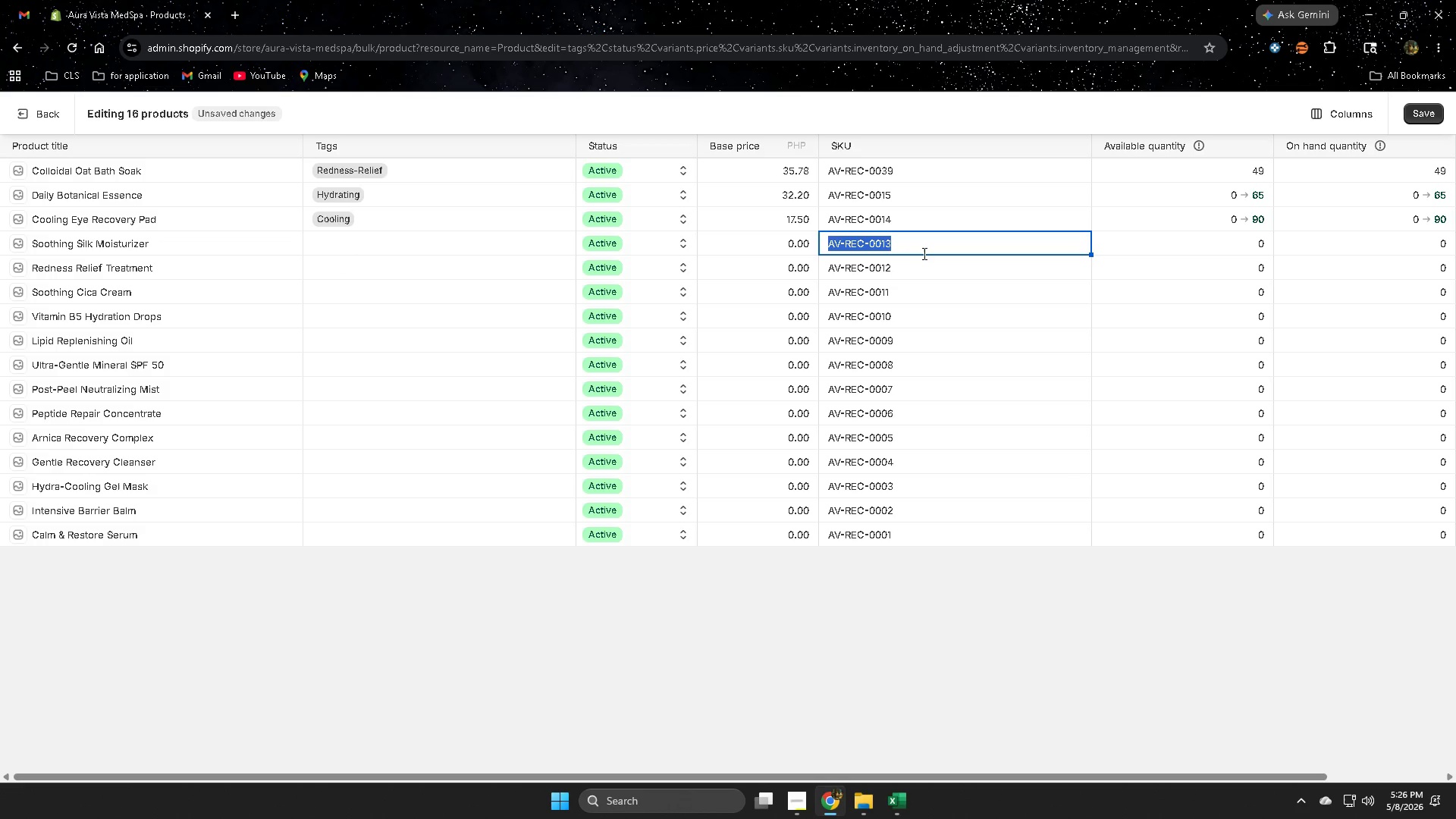 
key(Control+ControlLeft)
 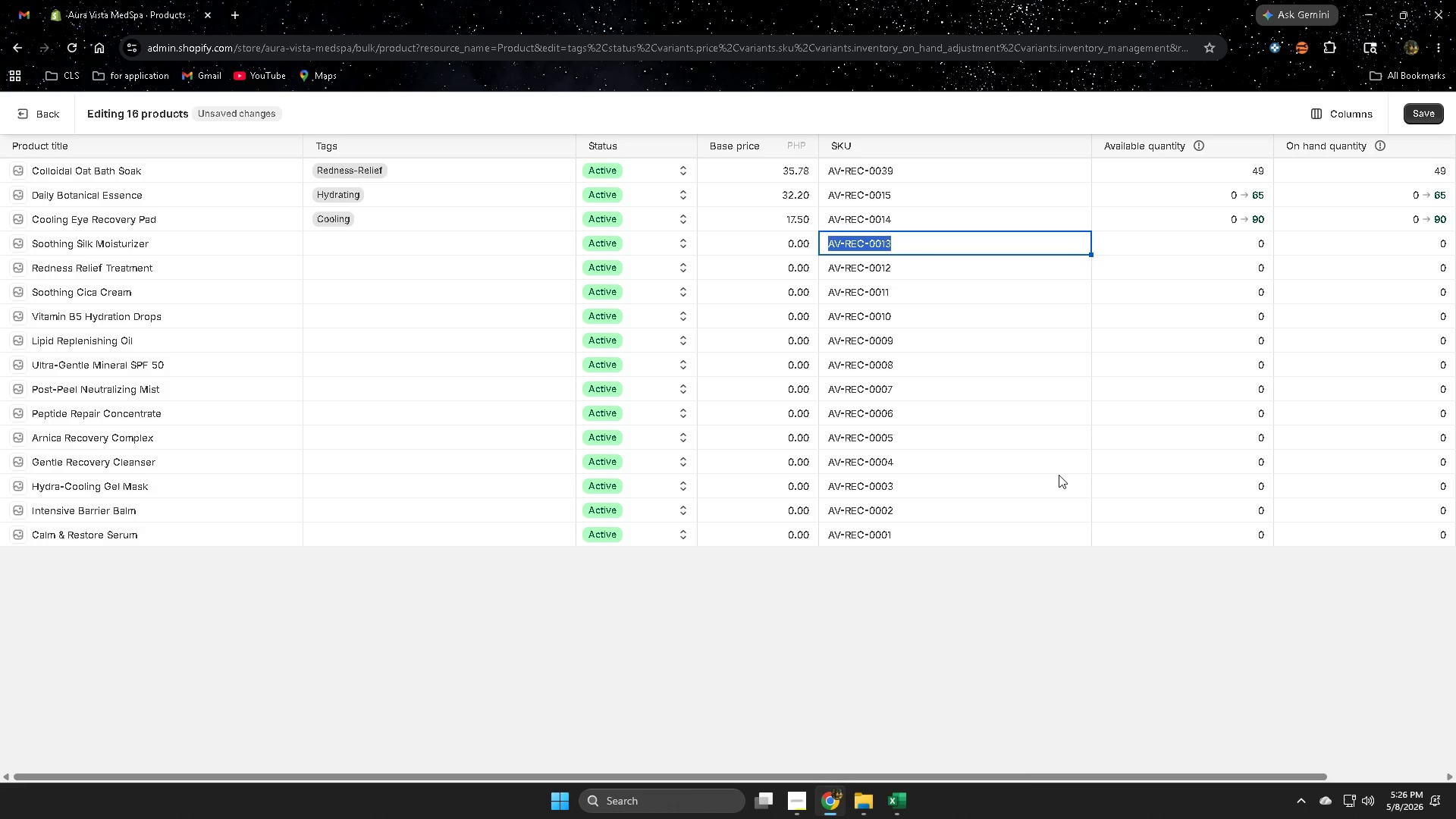 
key(Control+C)
 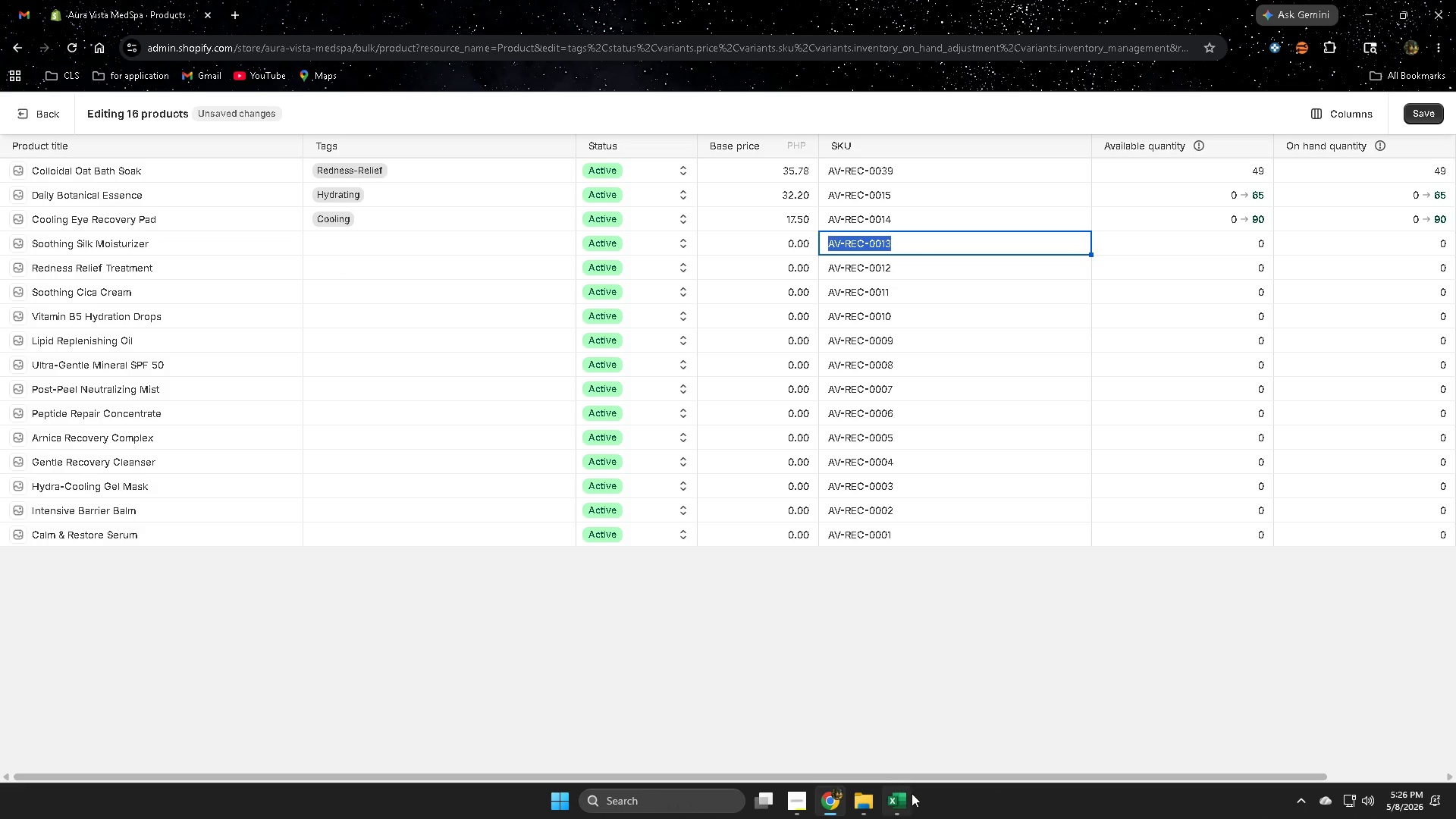 
left_click([908, 795])
 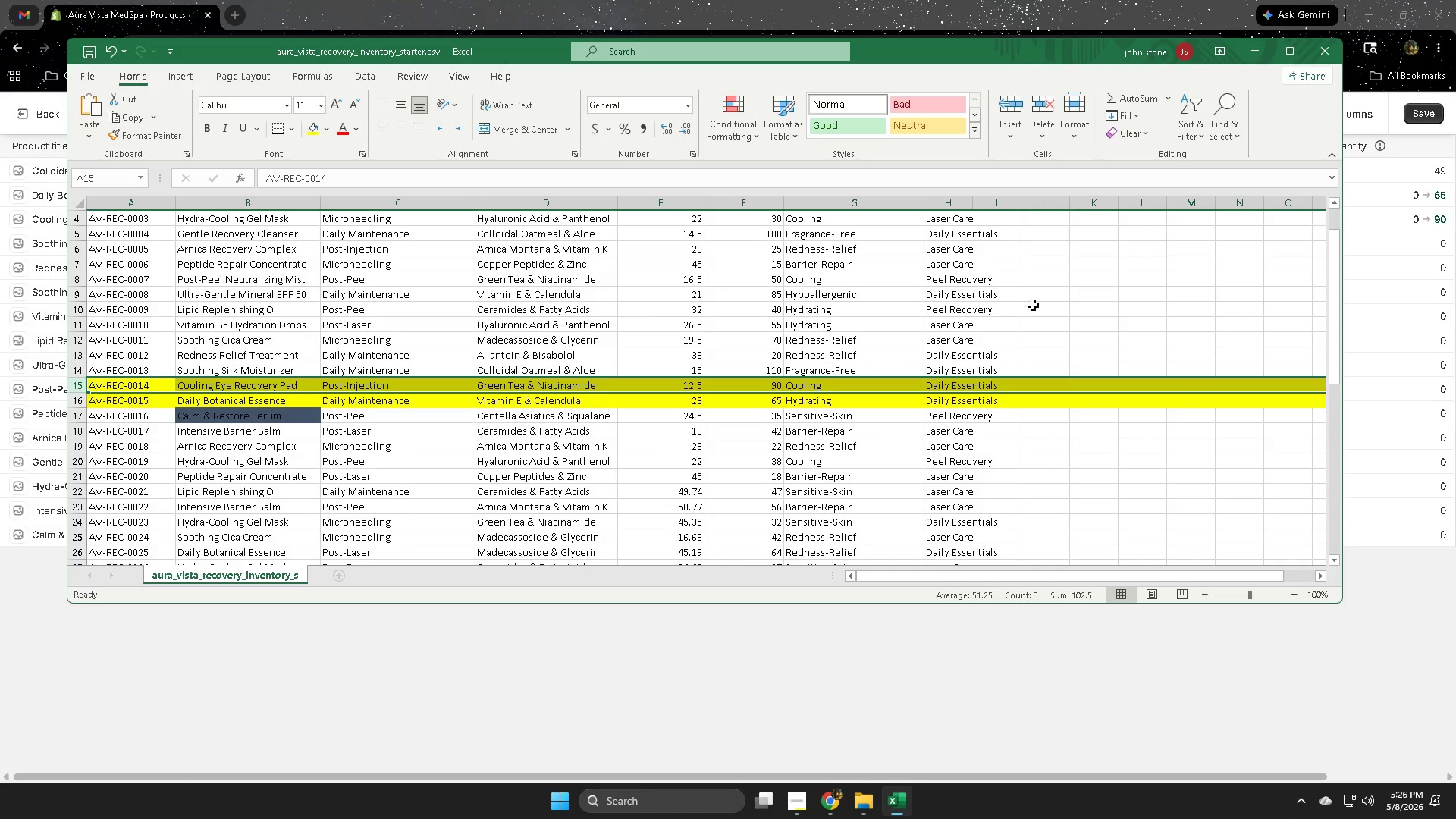 
left_click([1070, 300])
 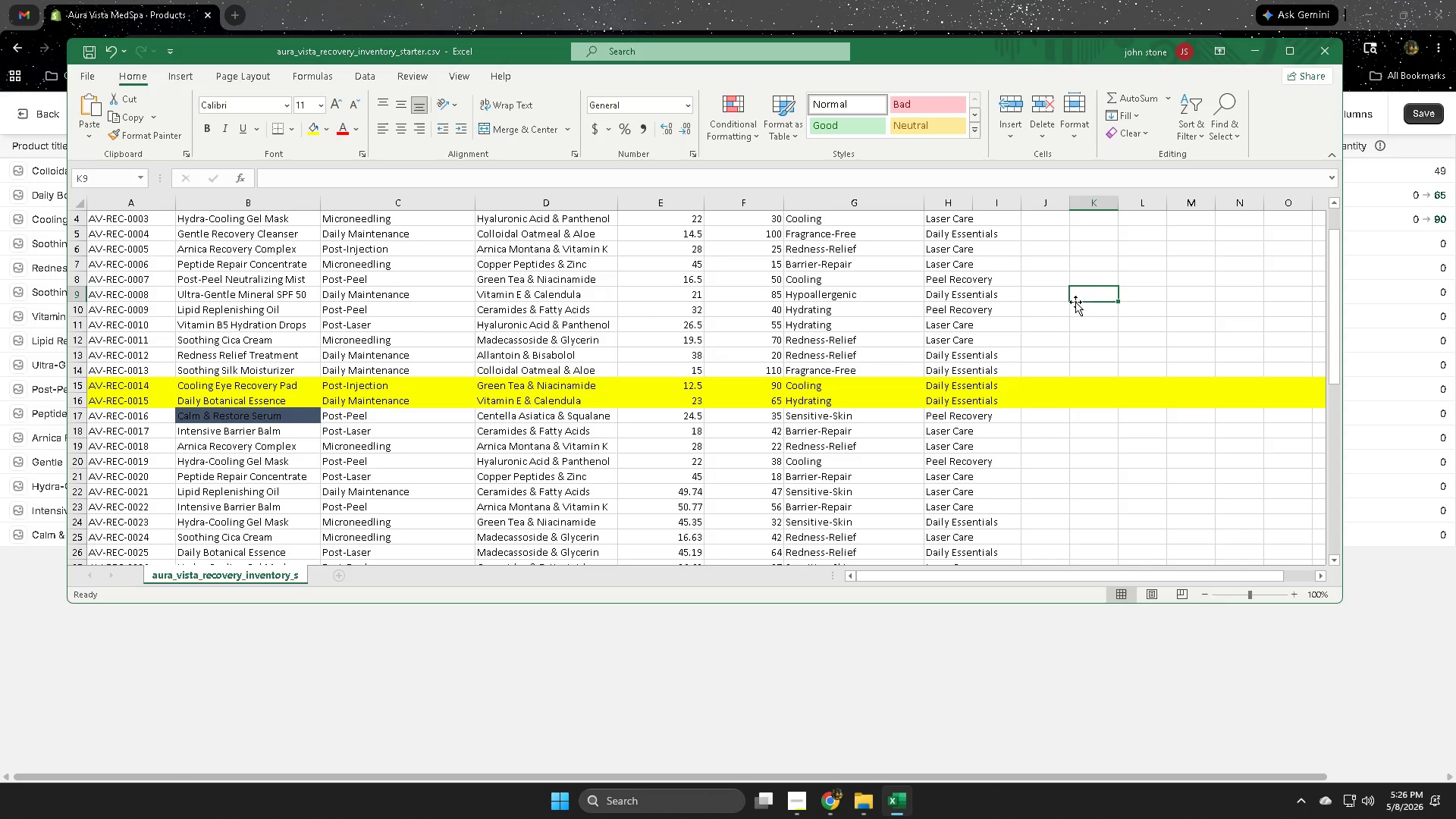 
key(Control+F)
 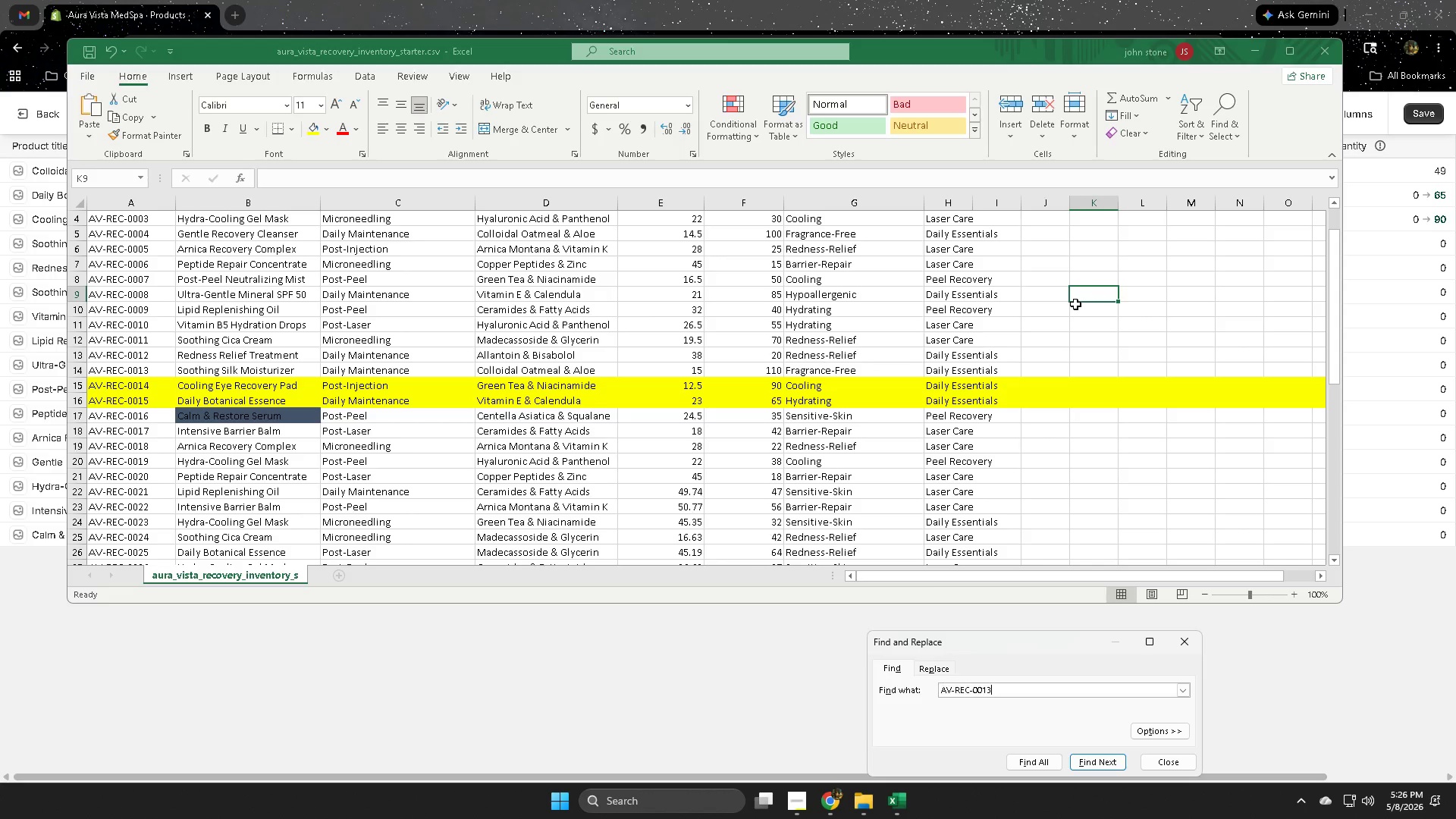 
key(Control+V)
 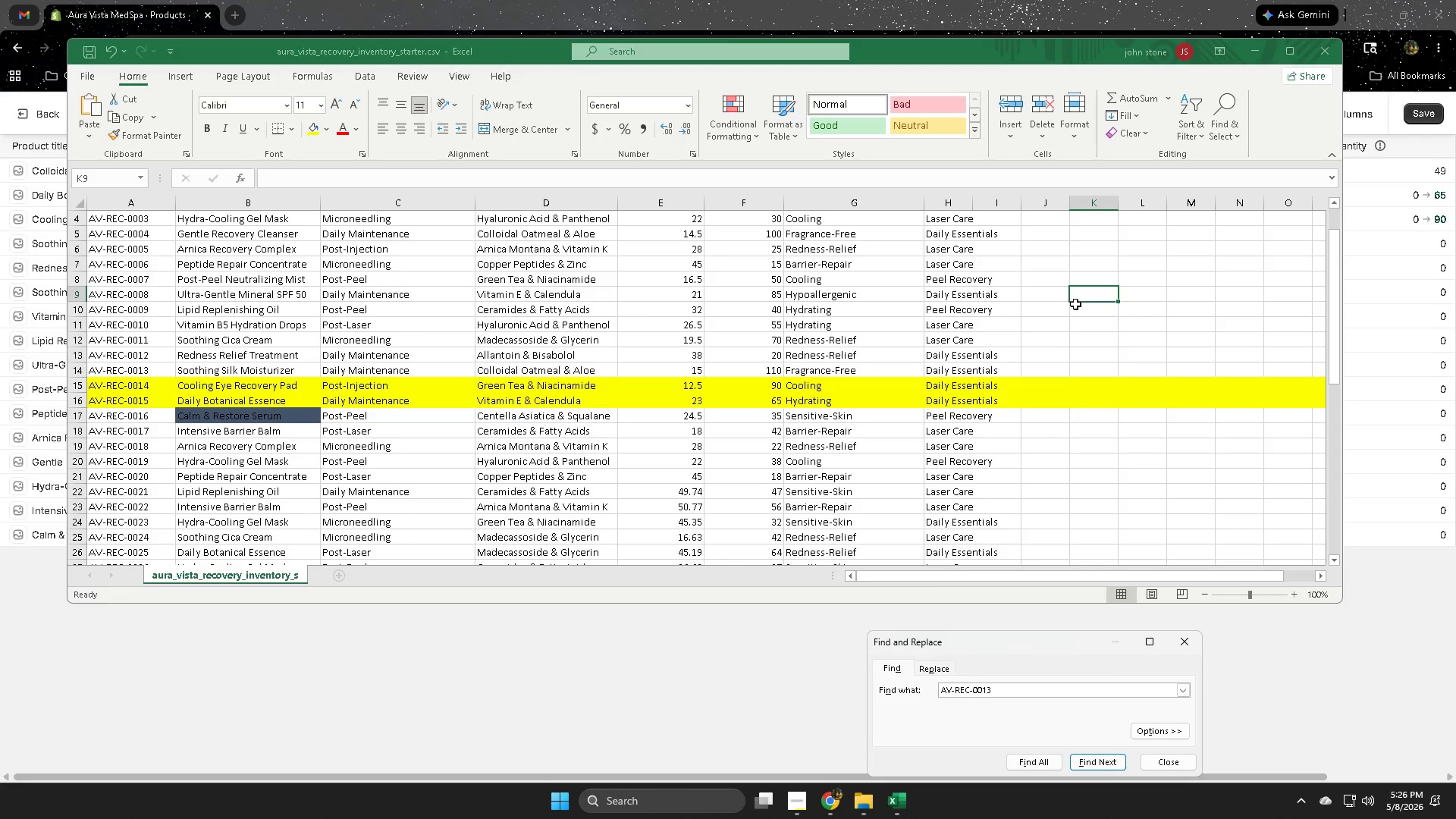 
key(Enter)
 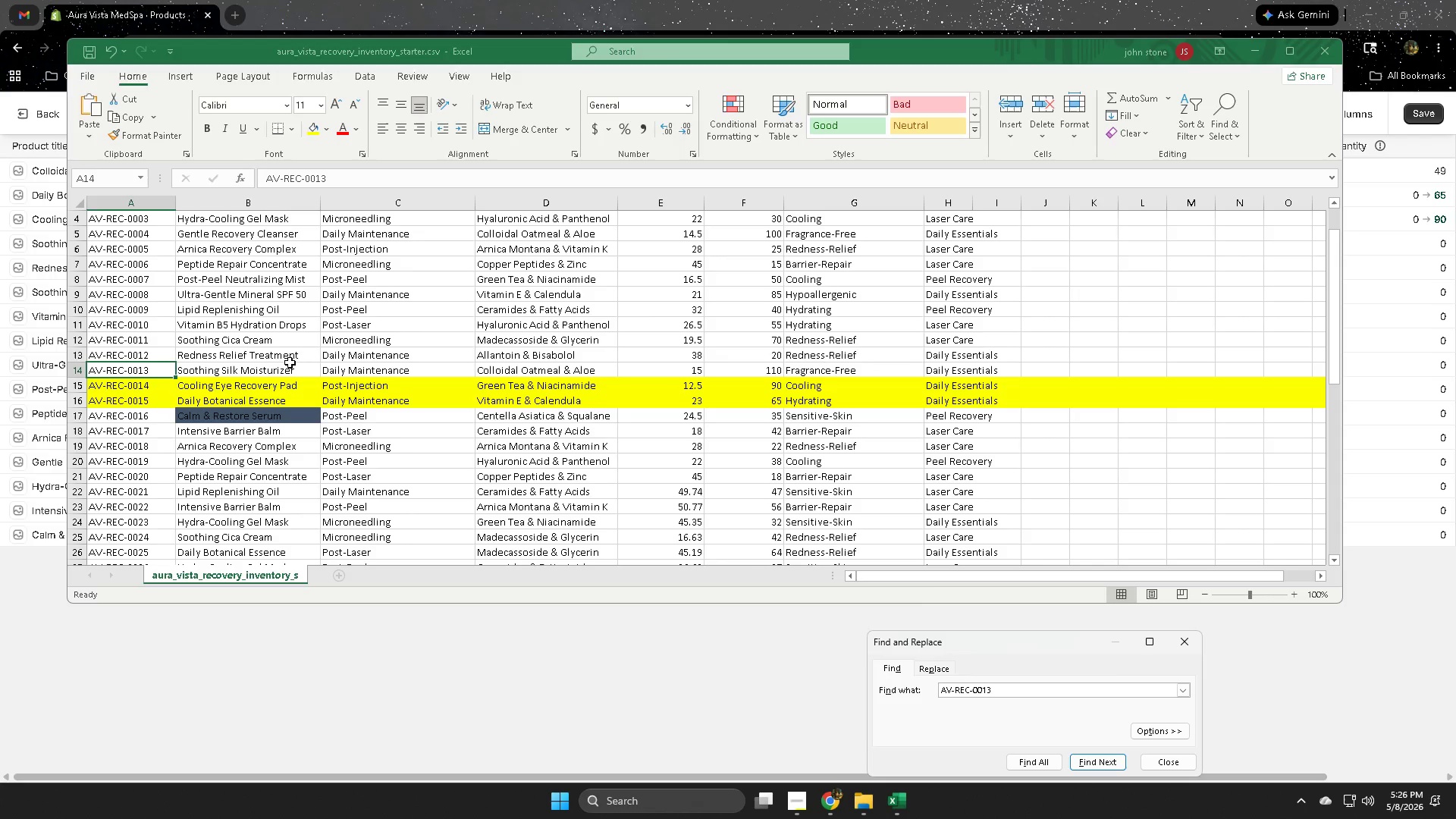 
scroll: coordinate [568, 403], scroll_direction: down, amount: 5.0
 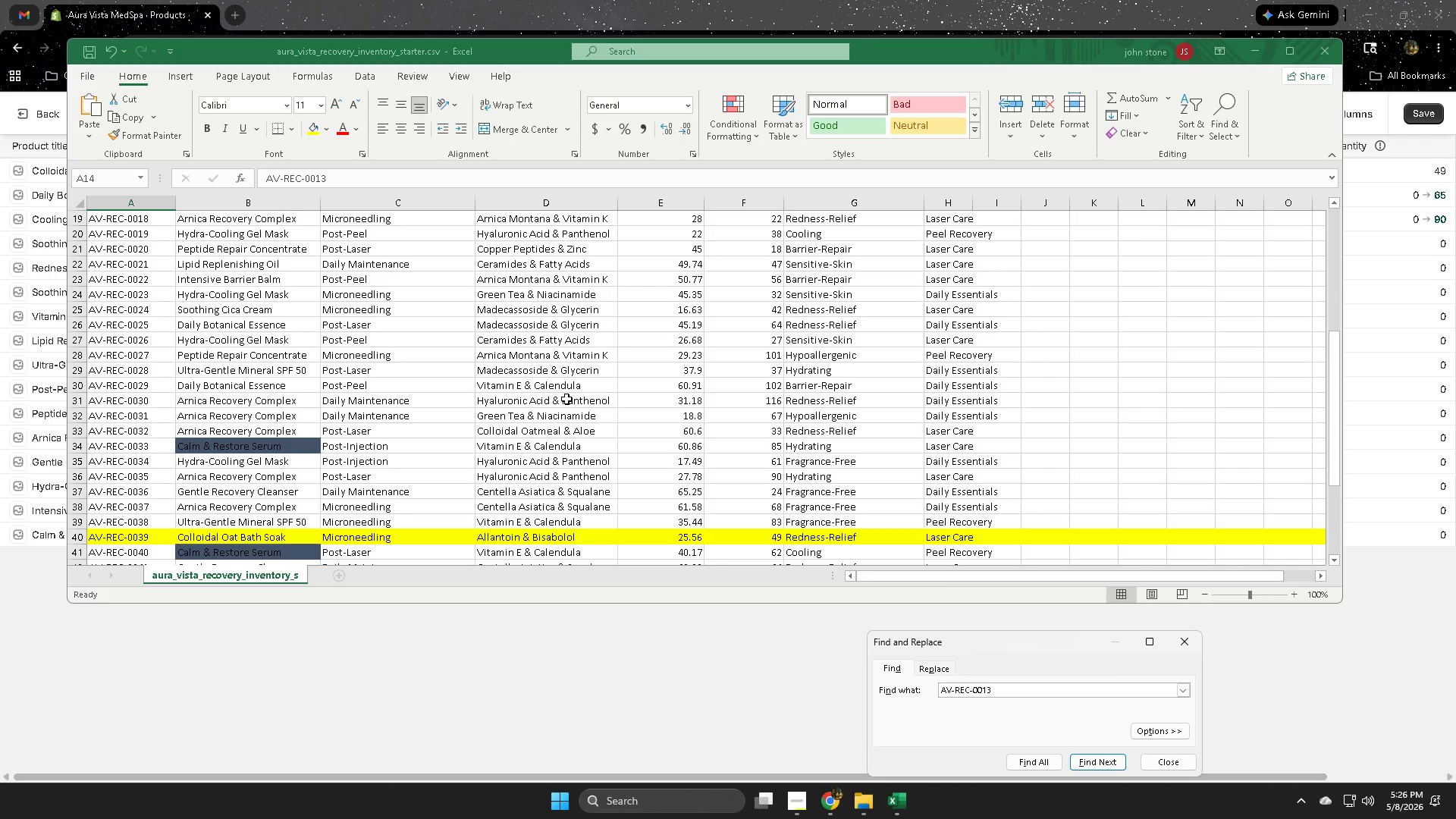 
scroll: coordinate [566, 399], scroll_direction: up, amount: 2.0
 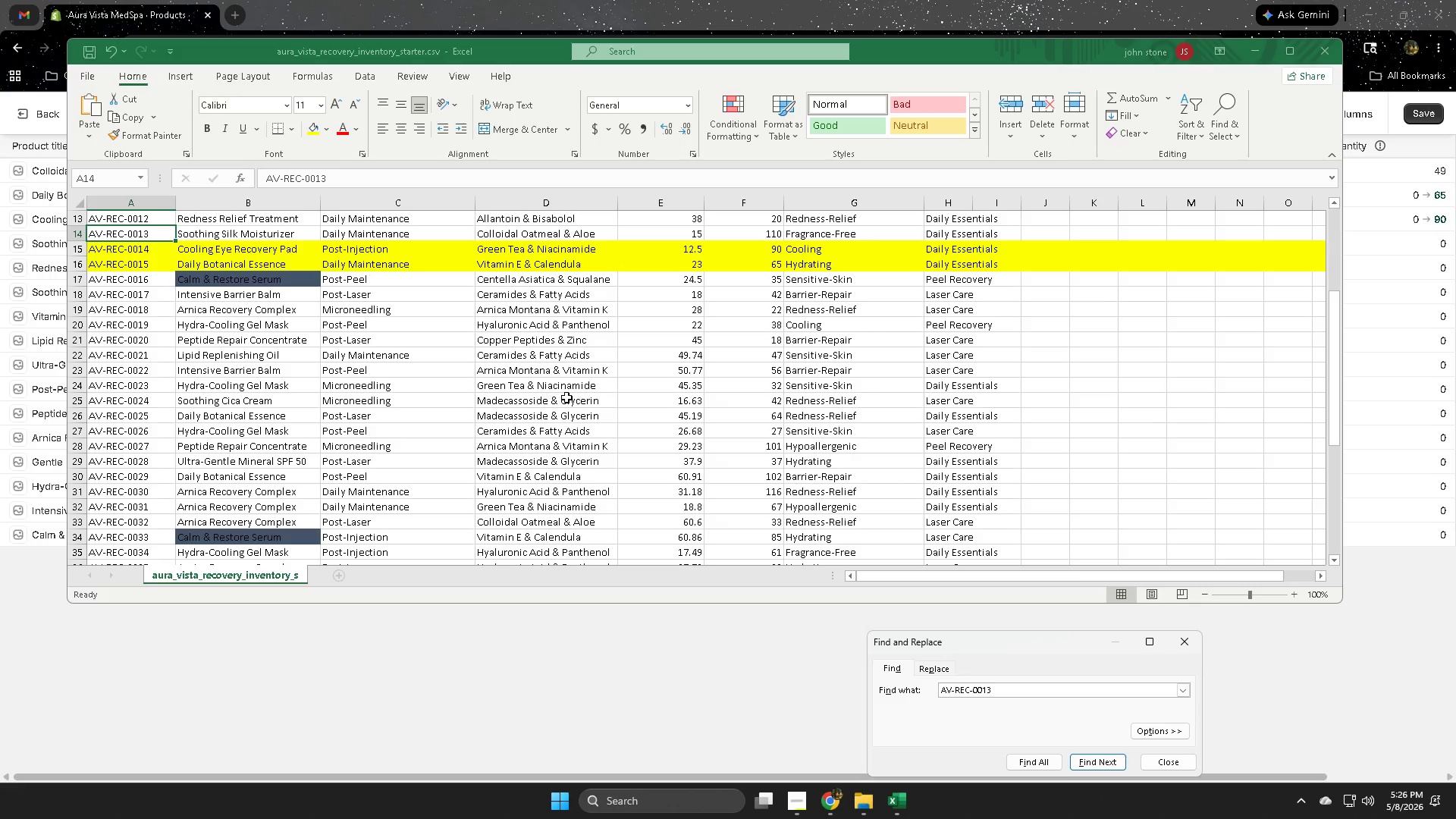 
scroll: coordinate [534, 396], scroll_direction: down, amount: 2.0
 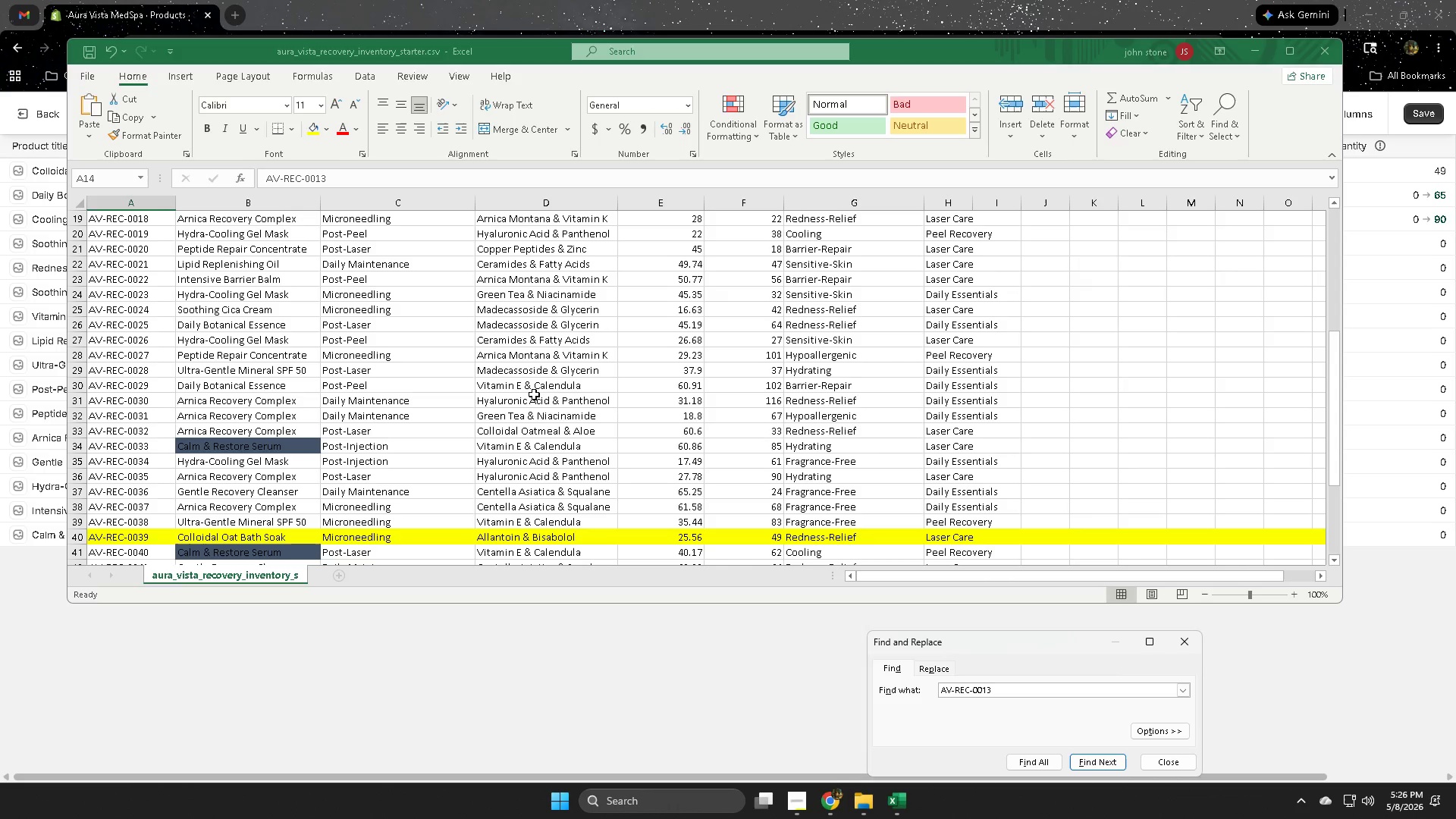 
scroll: coordinate [532, 394], scroll_direction: up, amount: 4.0
 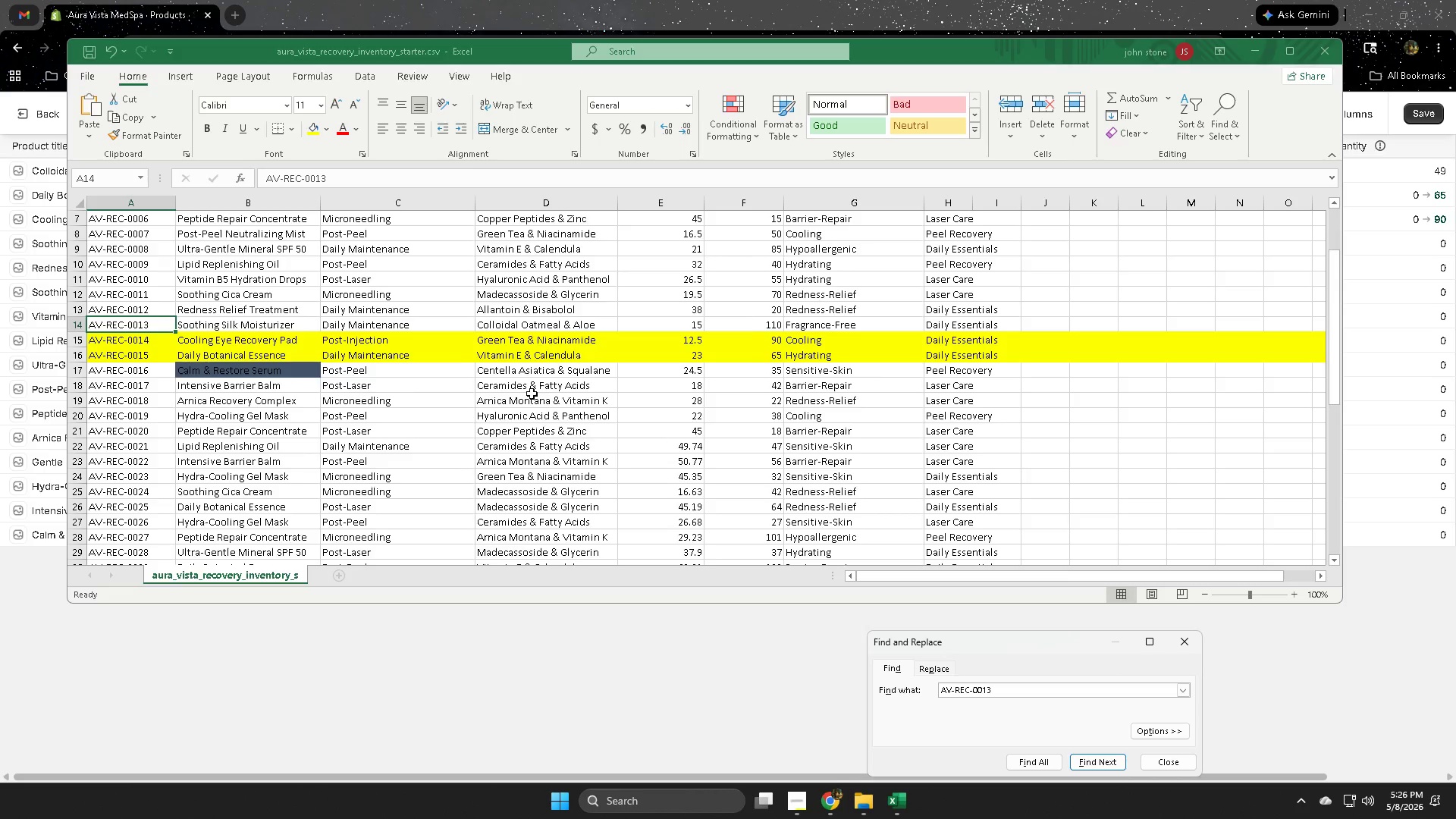 
scroll: coordinate [532, 394], scroll_direction: down, amount: 3.0
 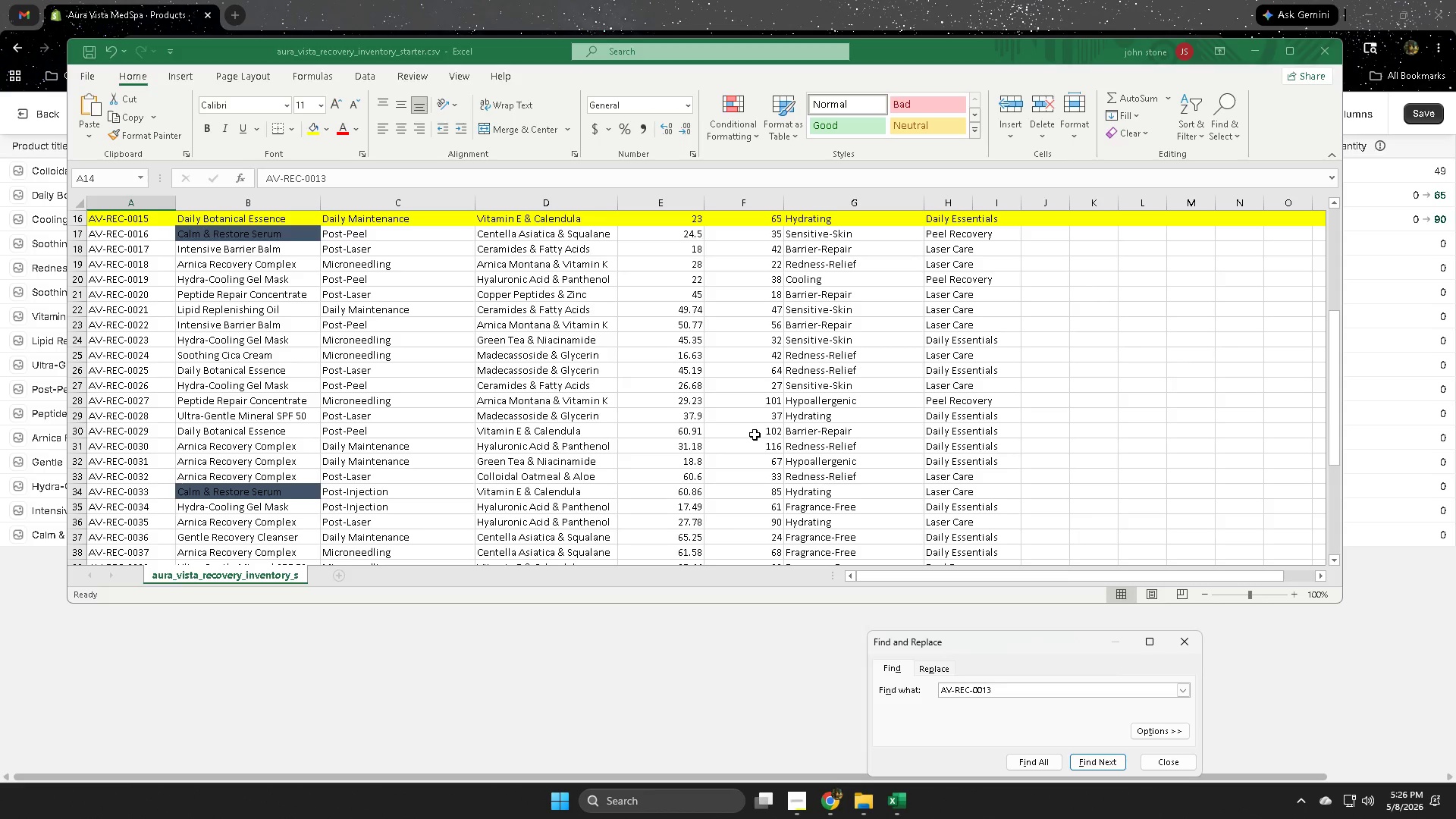 
wait(5.4)
 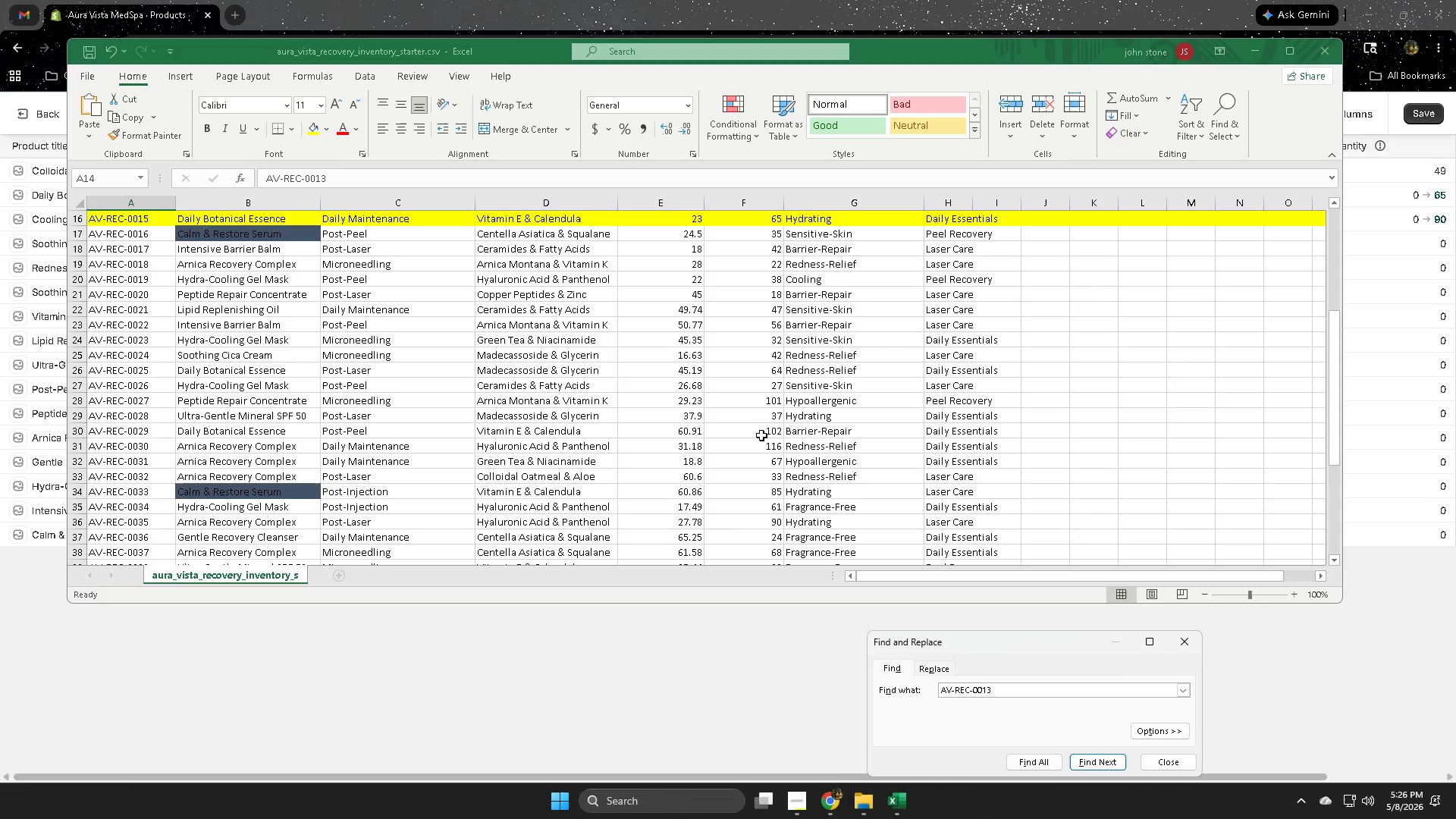 
scroll: coordinate [374, 402], scroll_direction: up, amount: 6.0
 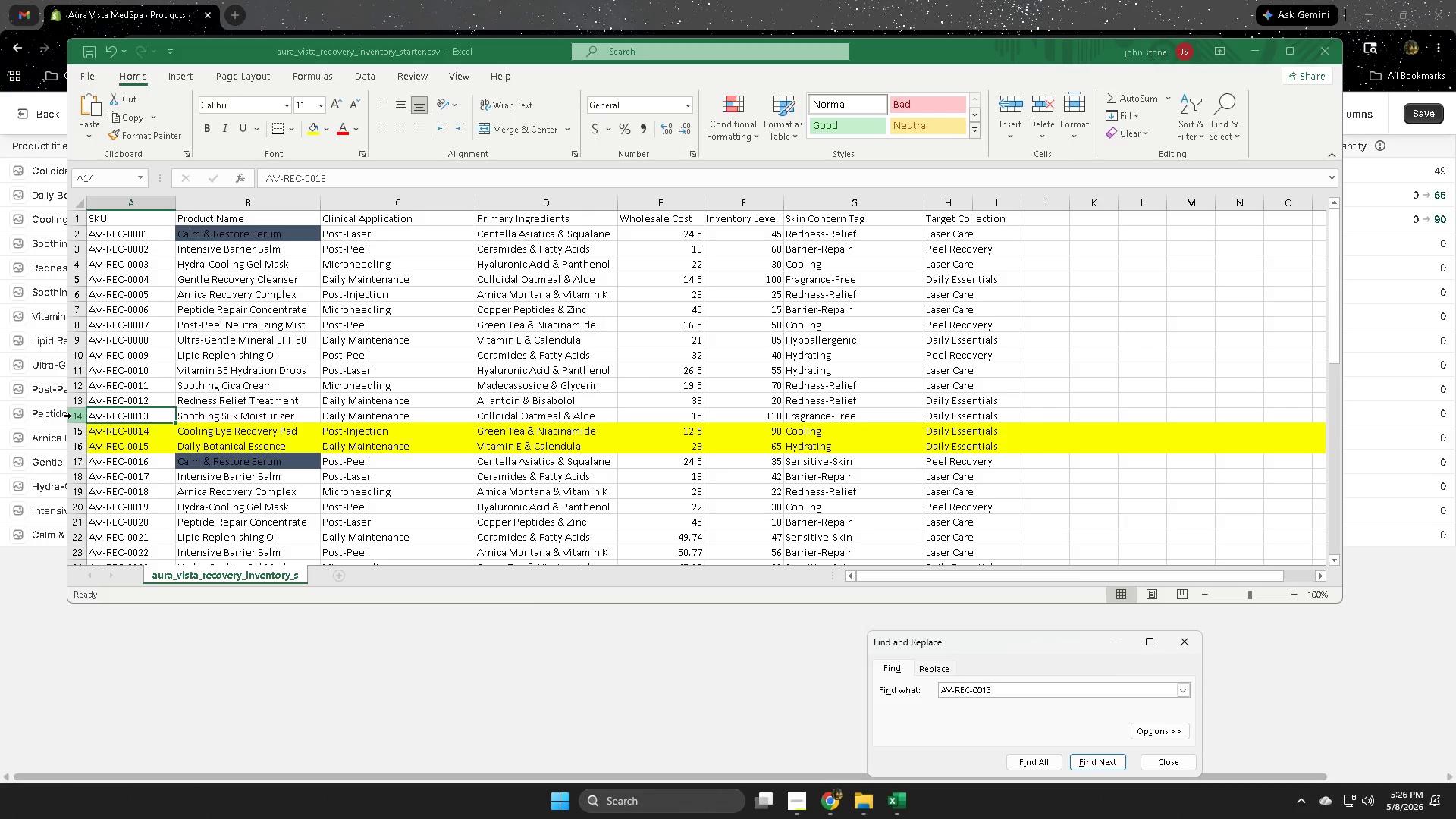 
left_click([77, 416])
 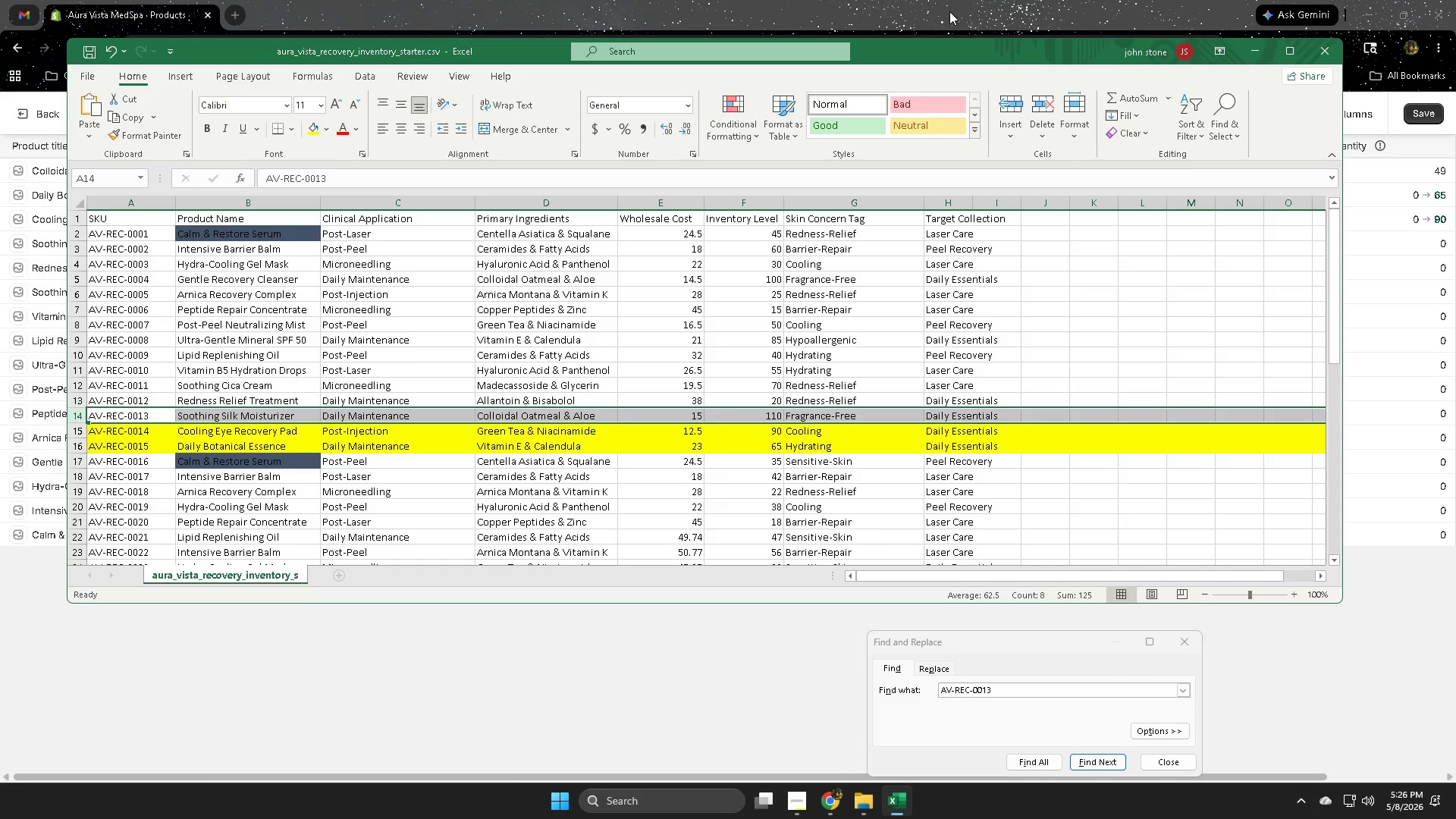 
wait(6.97)
 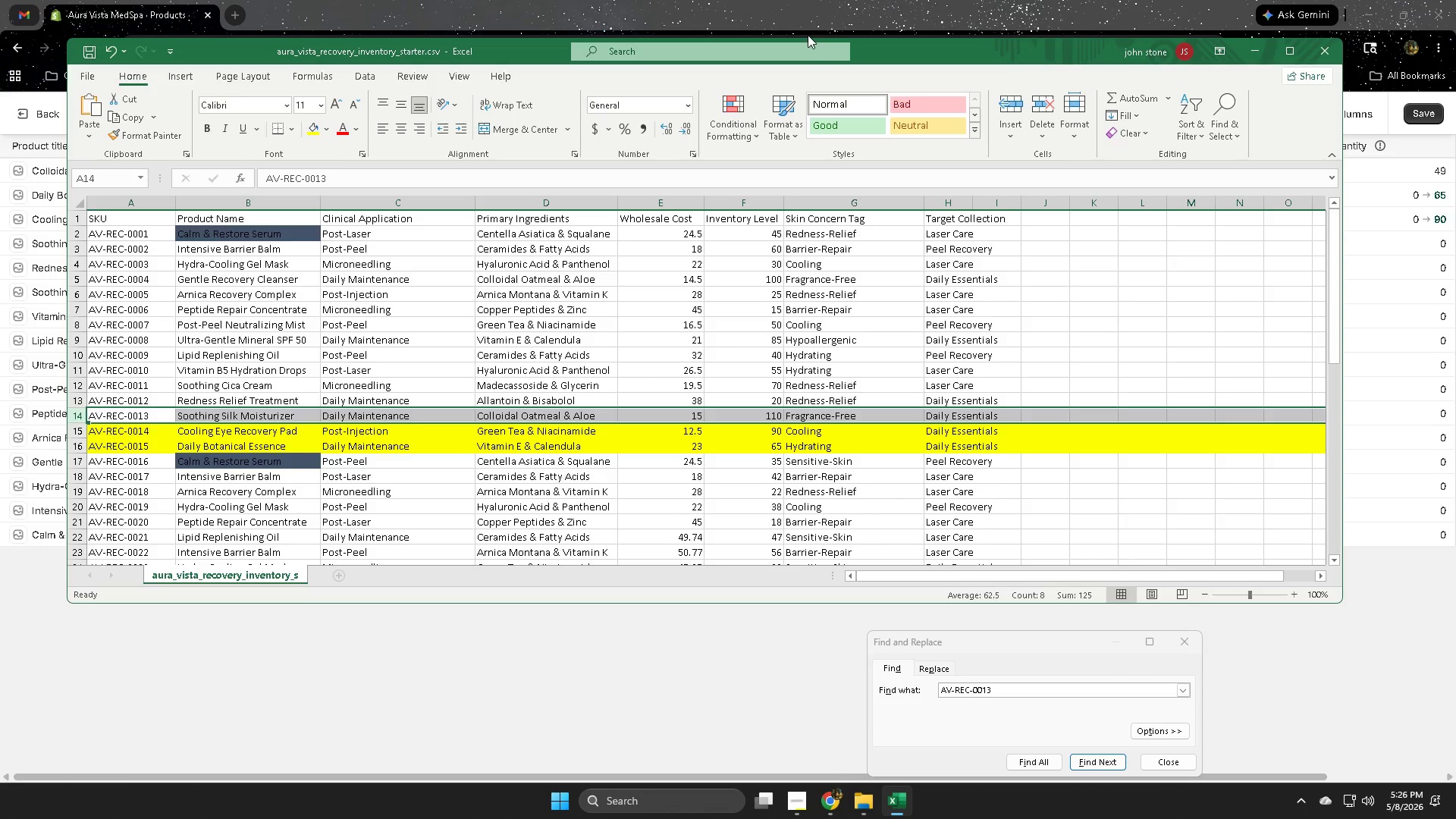 
scroll: coordinate [843, 469], scroll_direction: up, amount: 4.0
 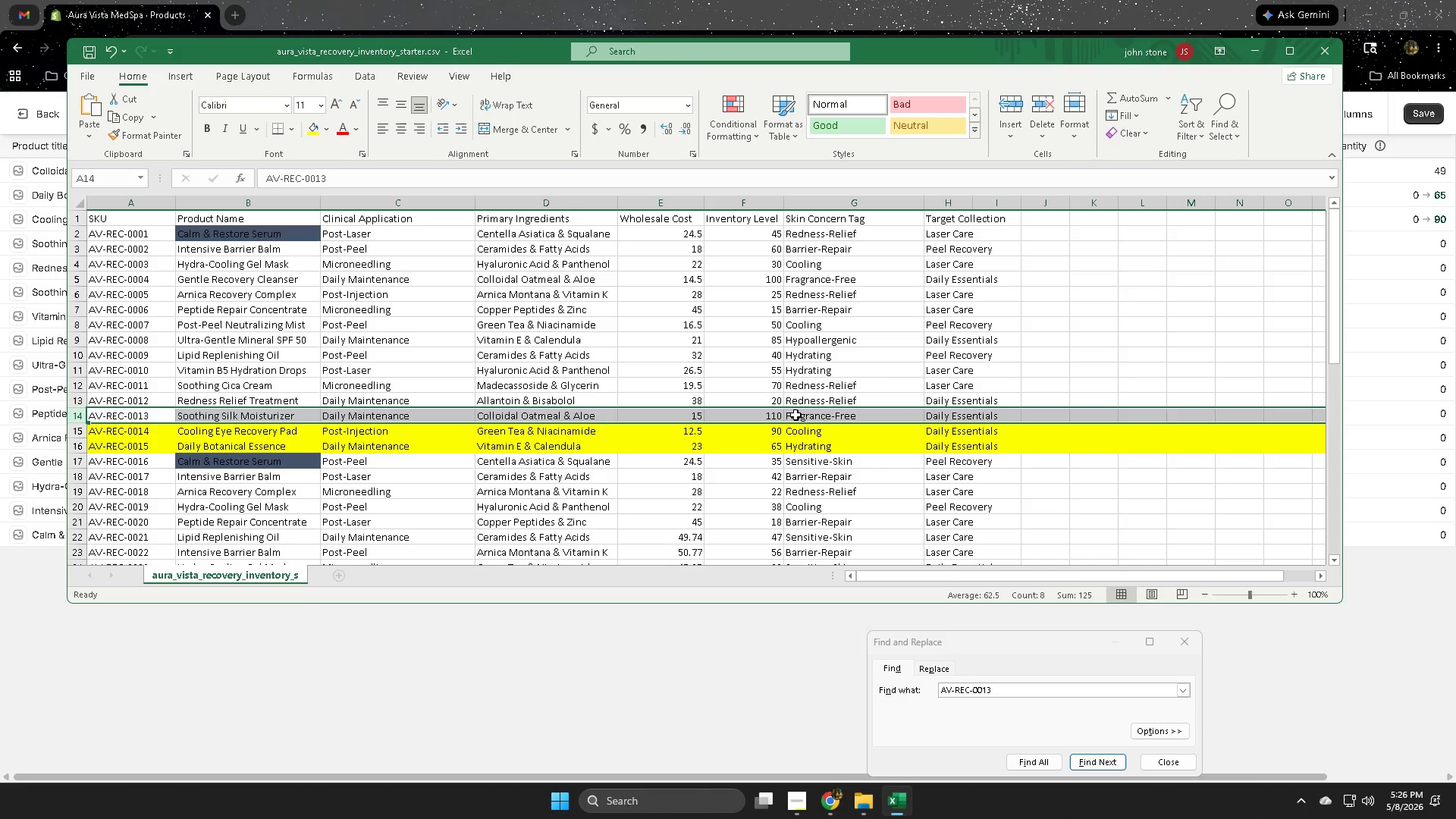 
double_click([795, 415])
 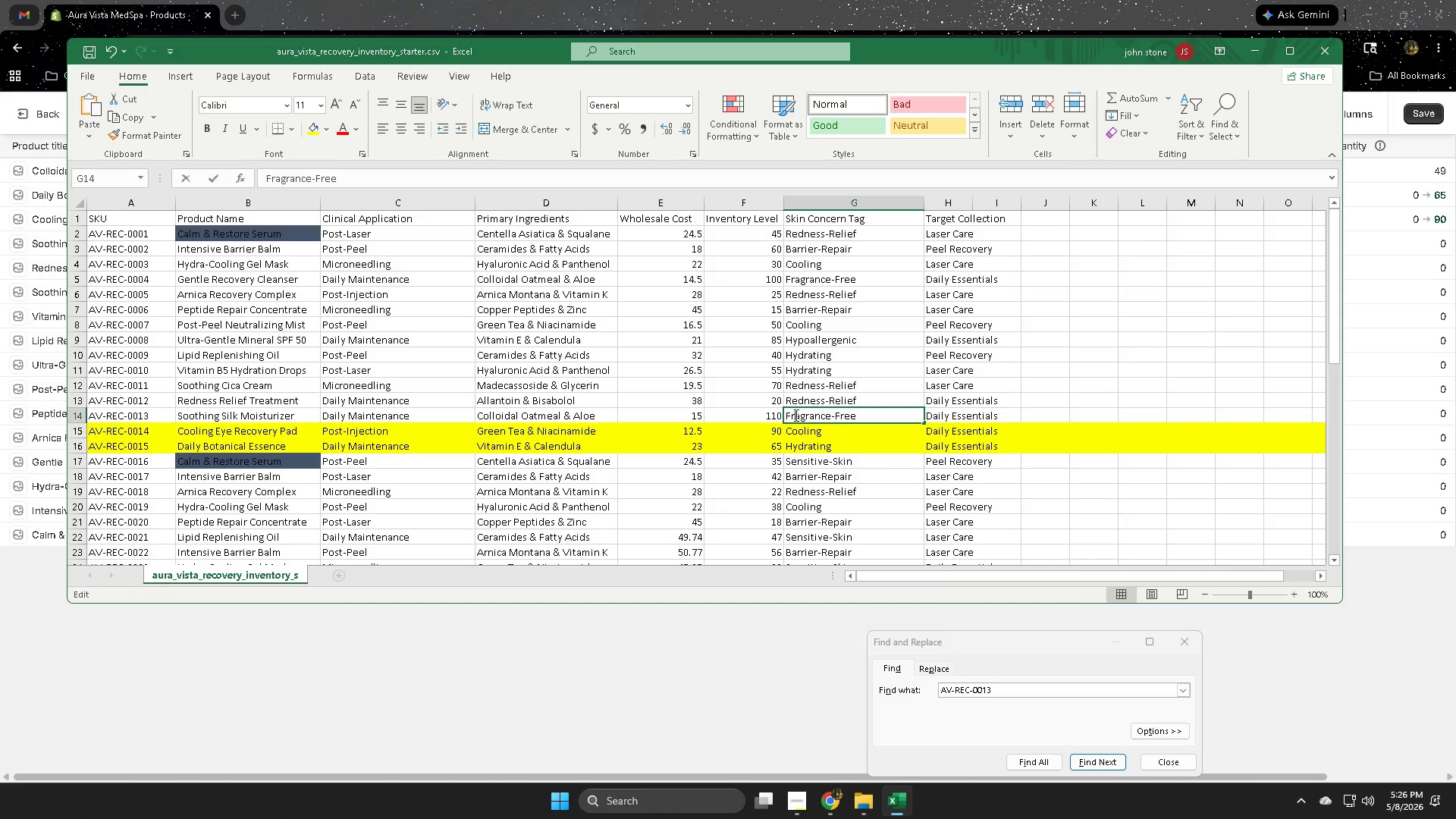 
triple_click([795, 415])
 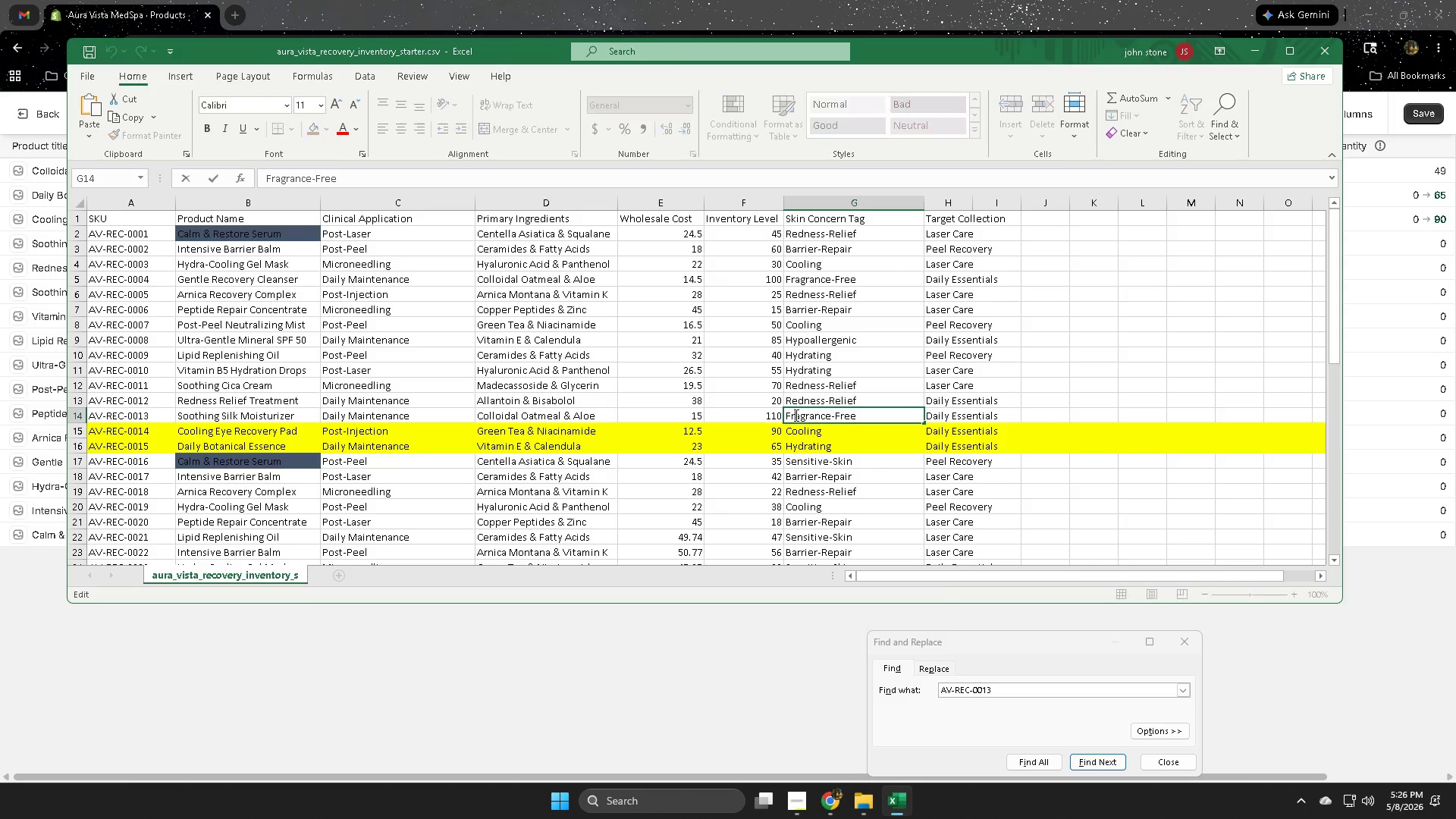 
triple_click([795, 415])
 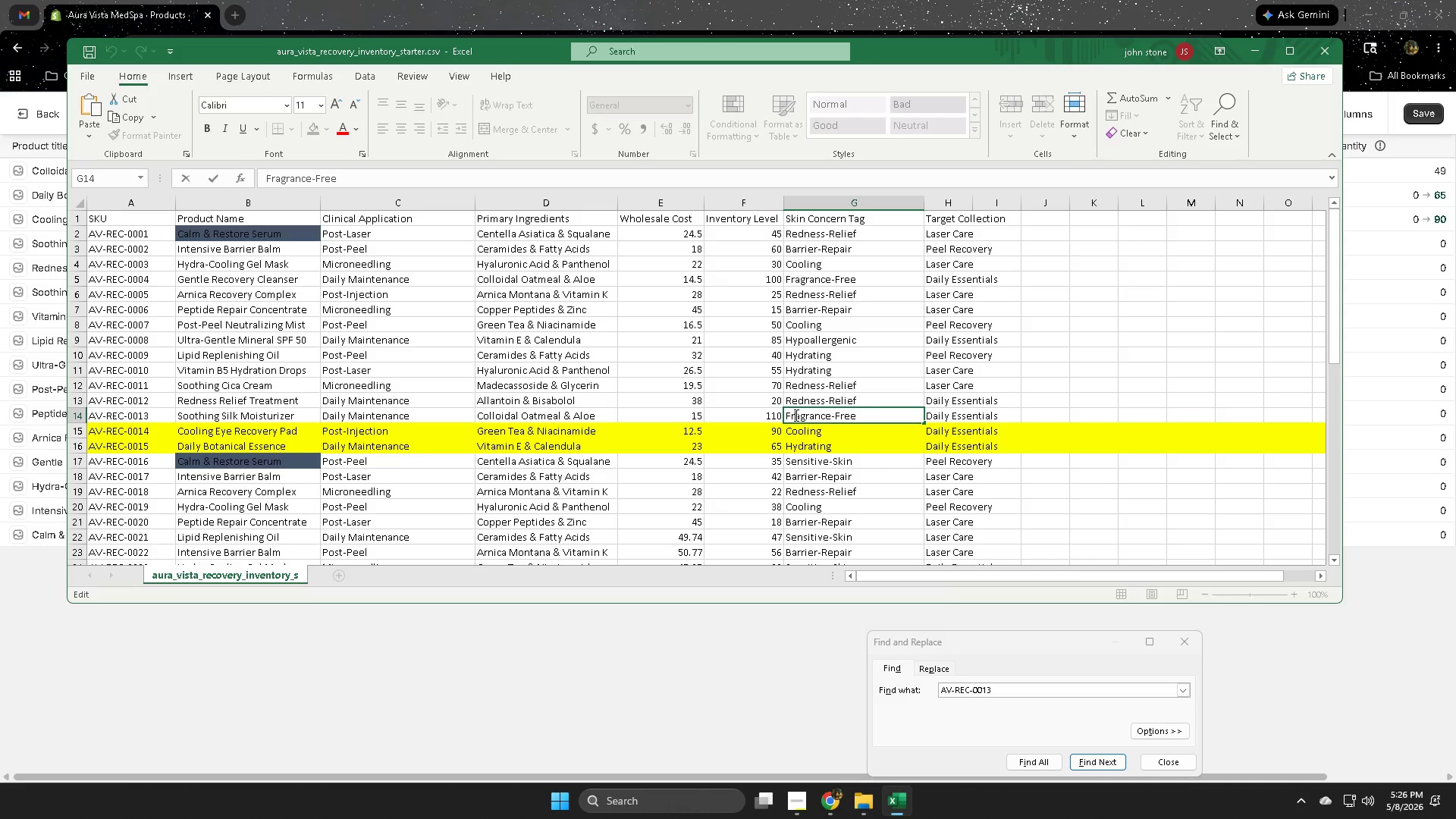 
double_click([795, 415])
 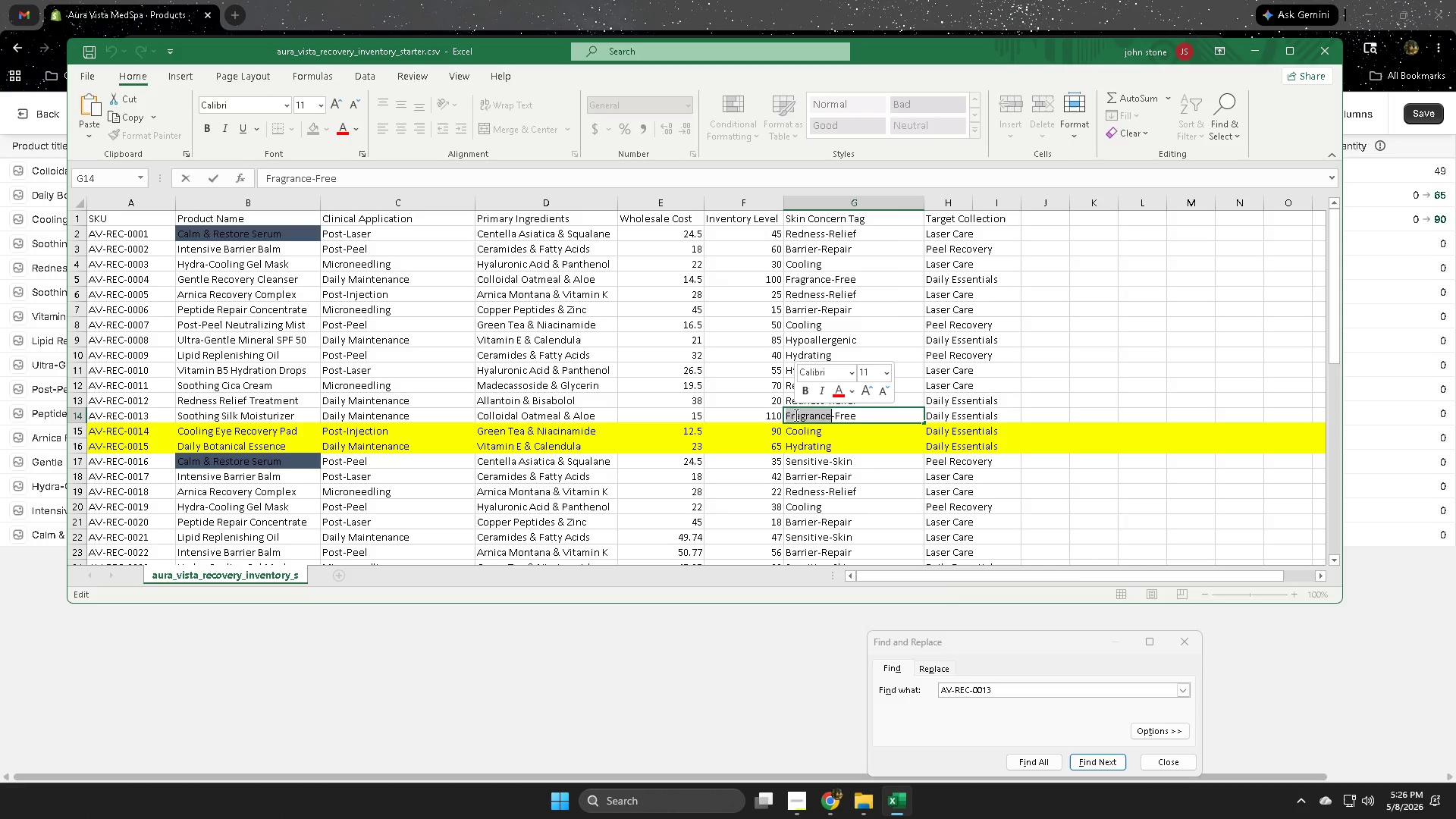 
left_click_drag(start_coordinate=[795, 415], to_coordinate=[833, 420])
 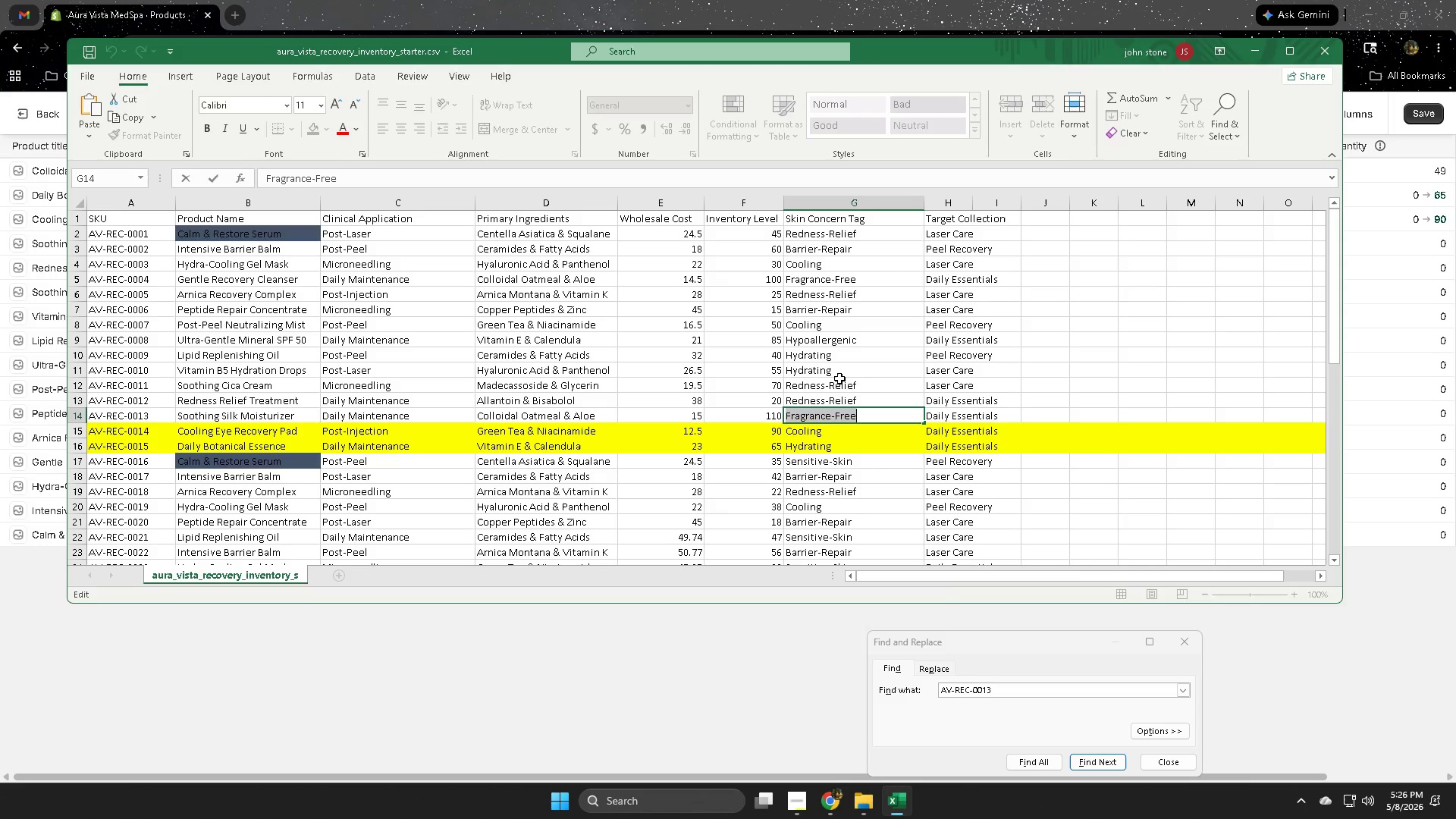 
key(Control+ControlLeft)
 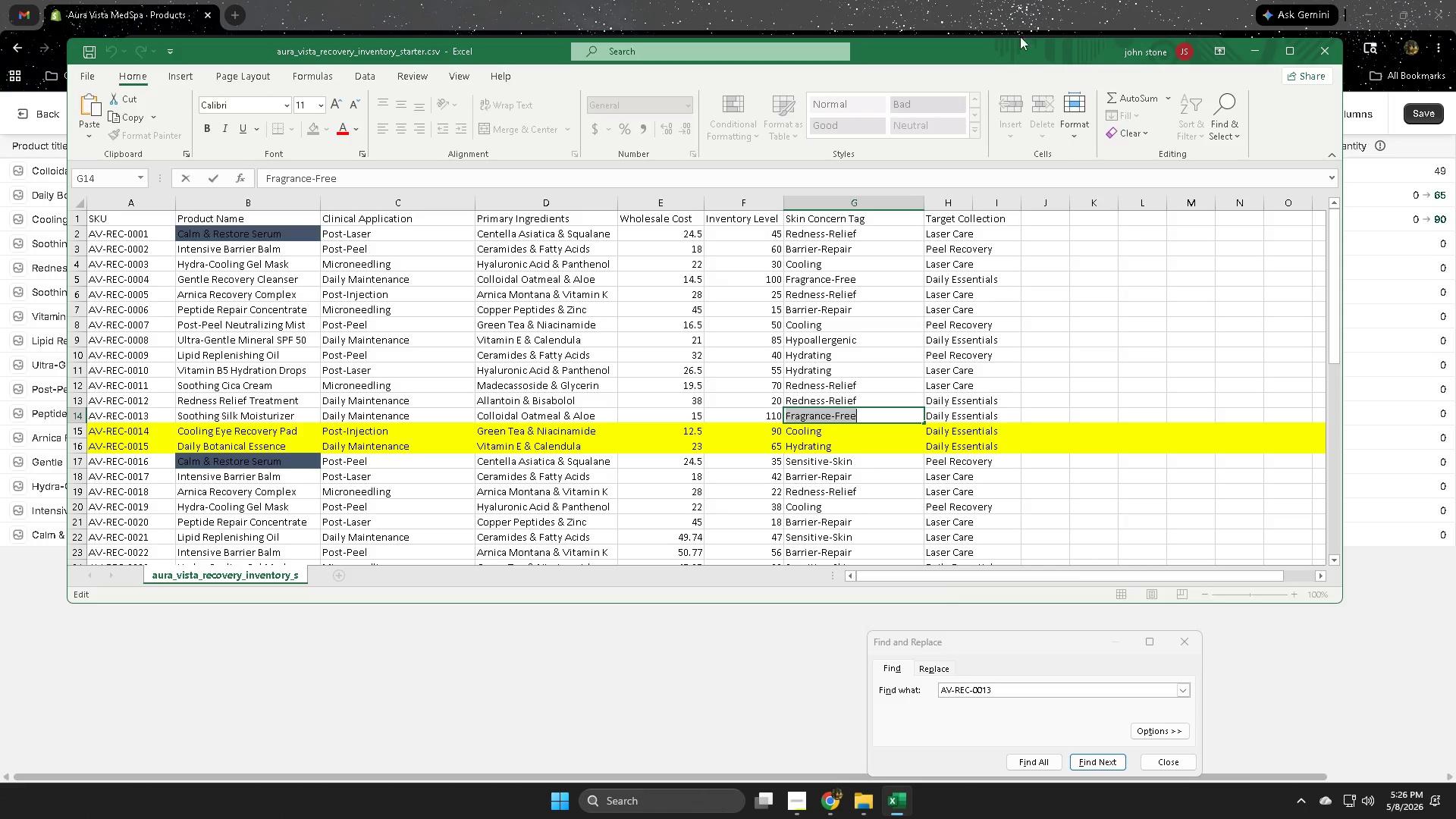 
key(Control+C)
 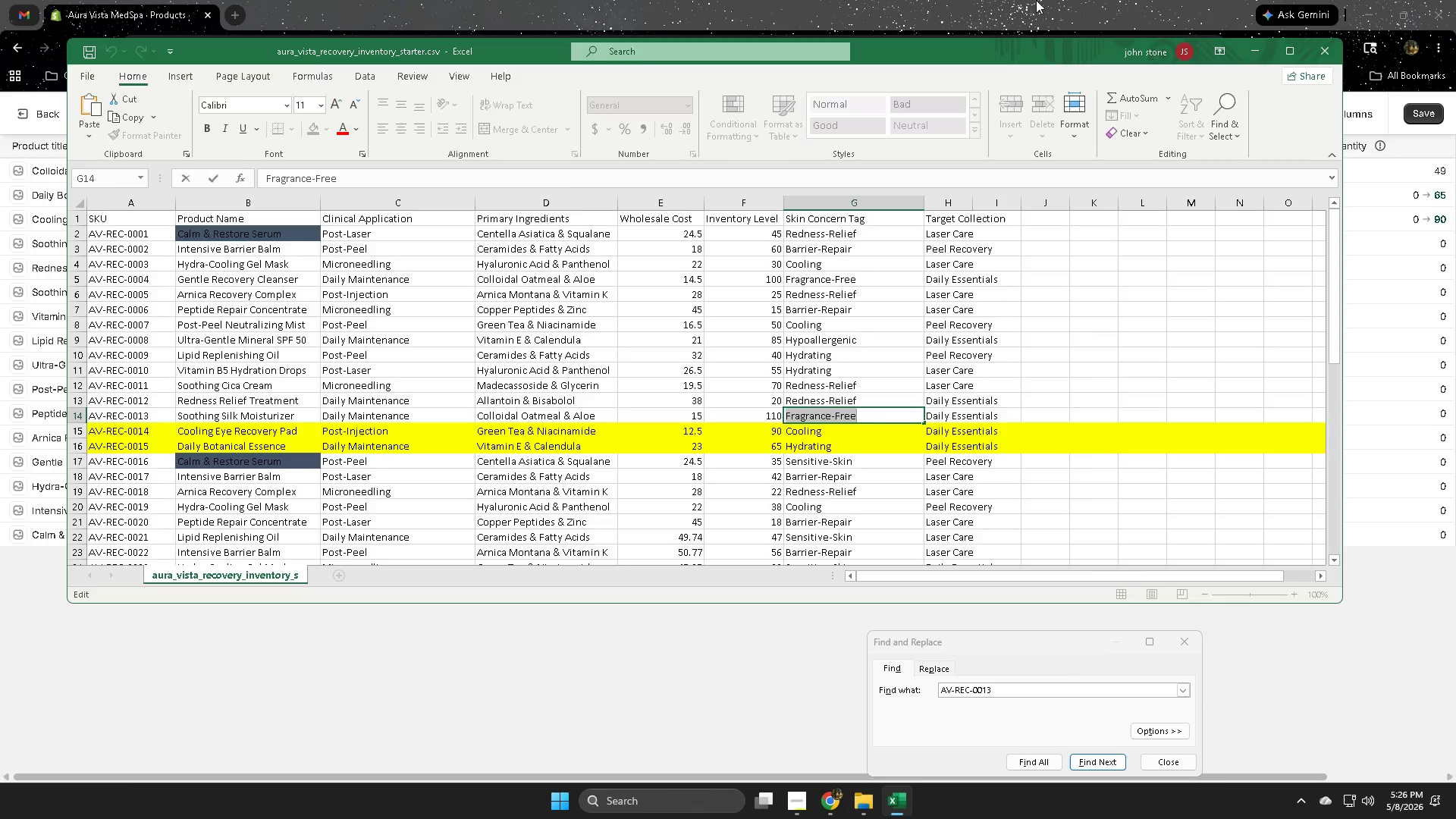 
left_click([1036, 0])
 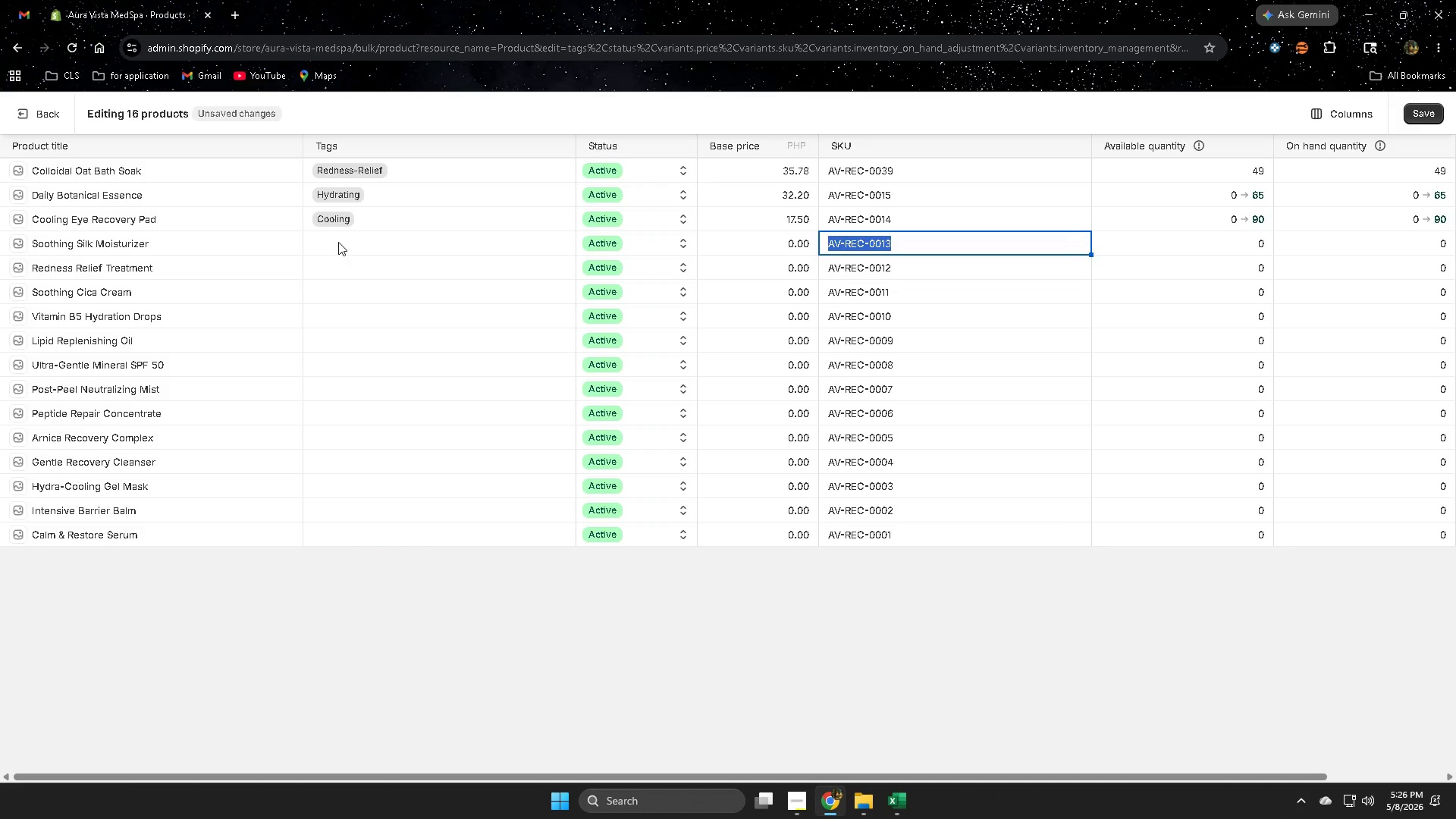 
left_click([338, 242])
 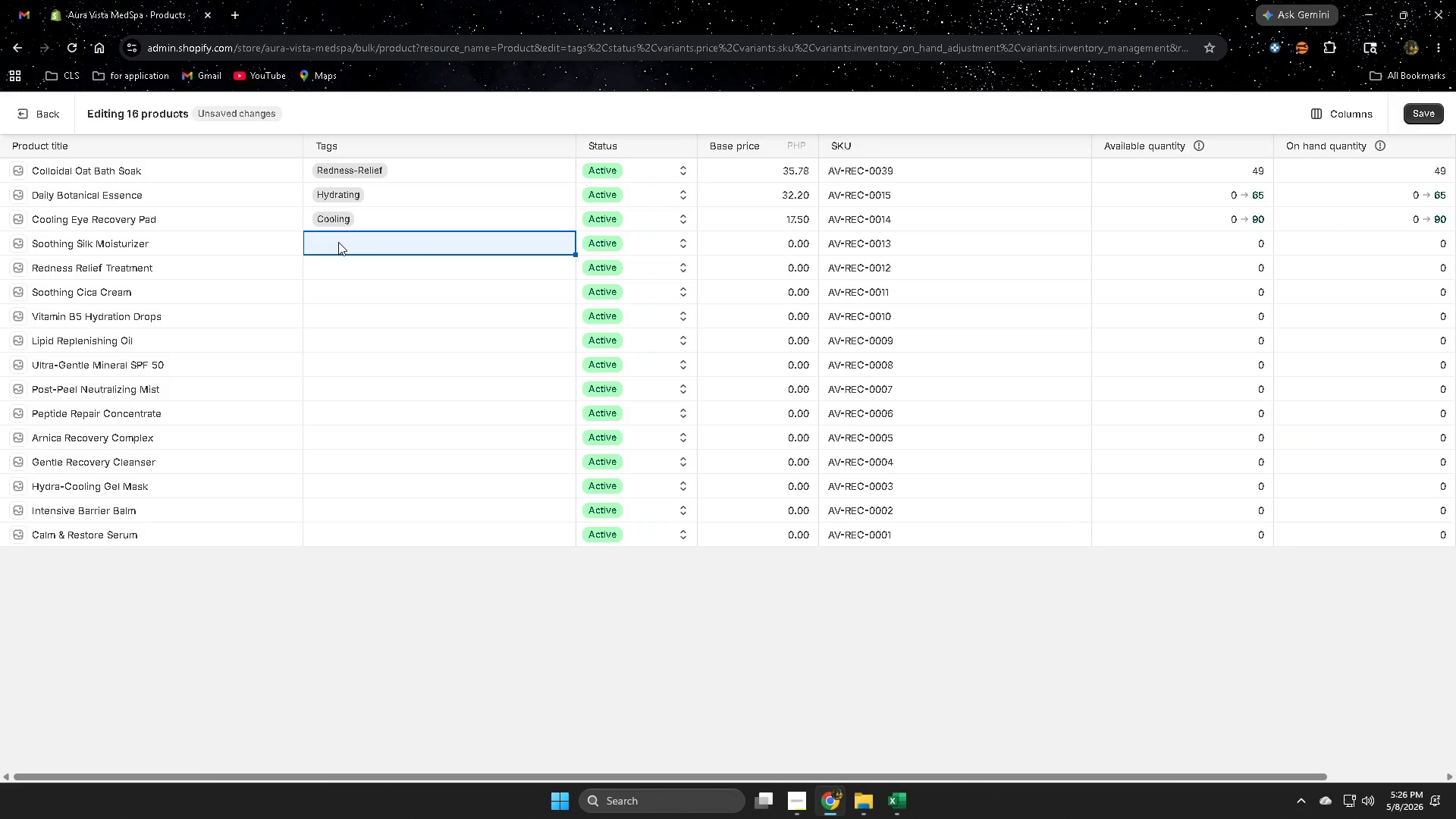 
double_click([338, 242])
 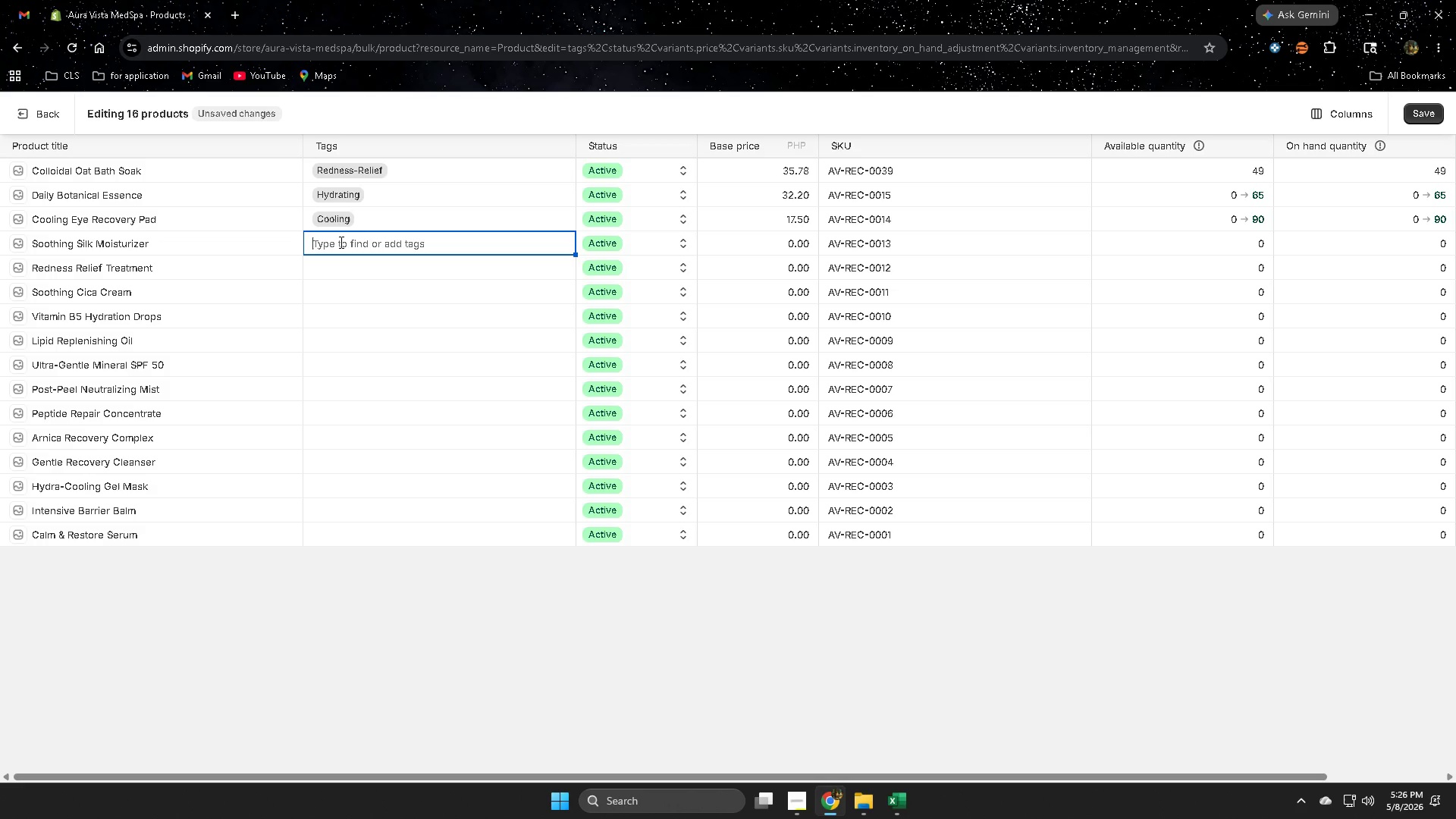 
key(Control+V)
 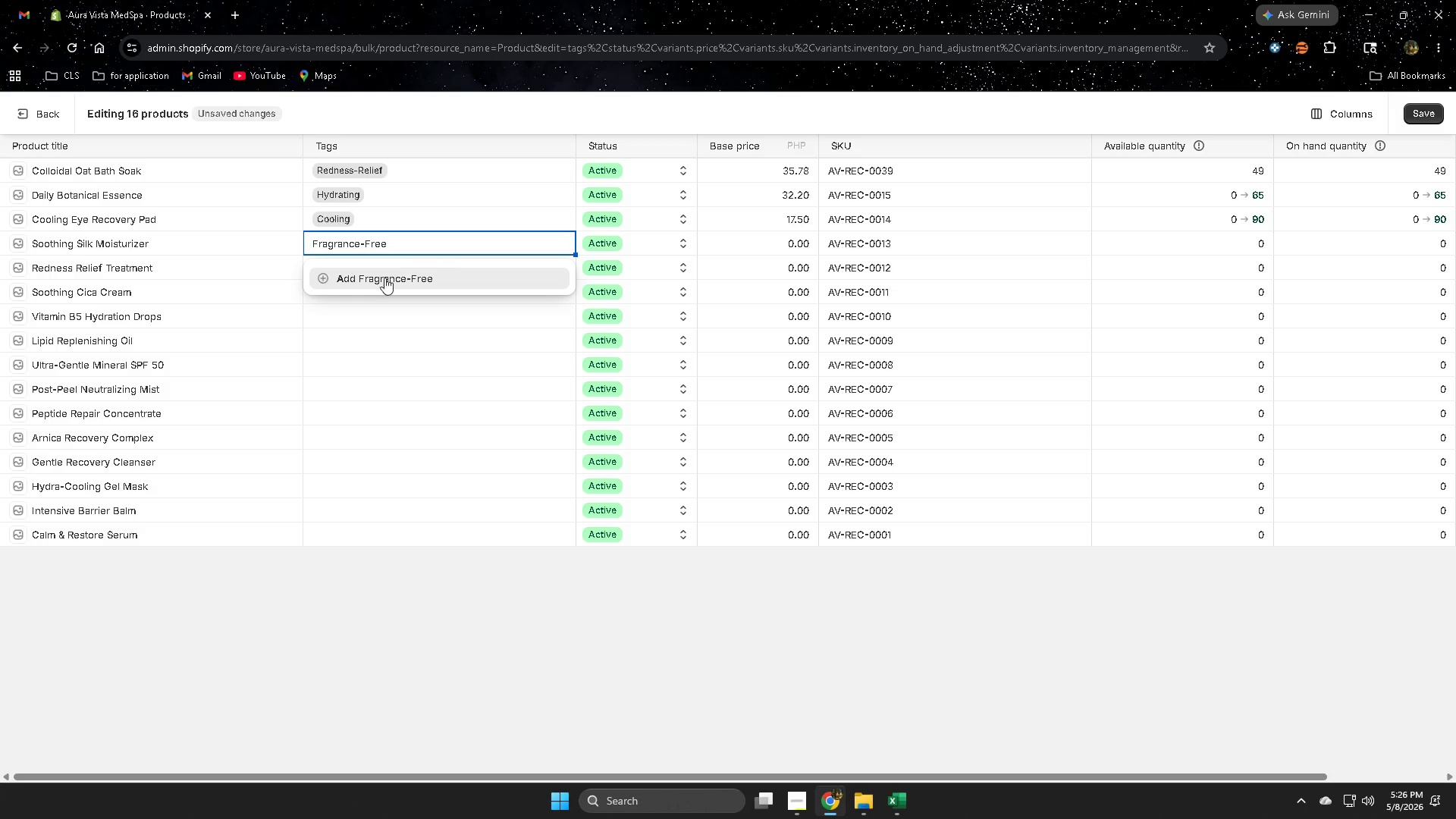 
left_click([381, 281])
 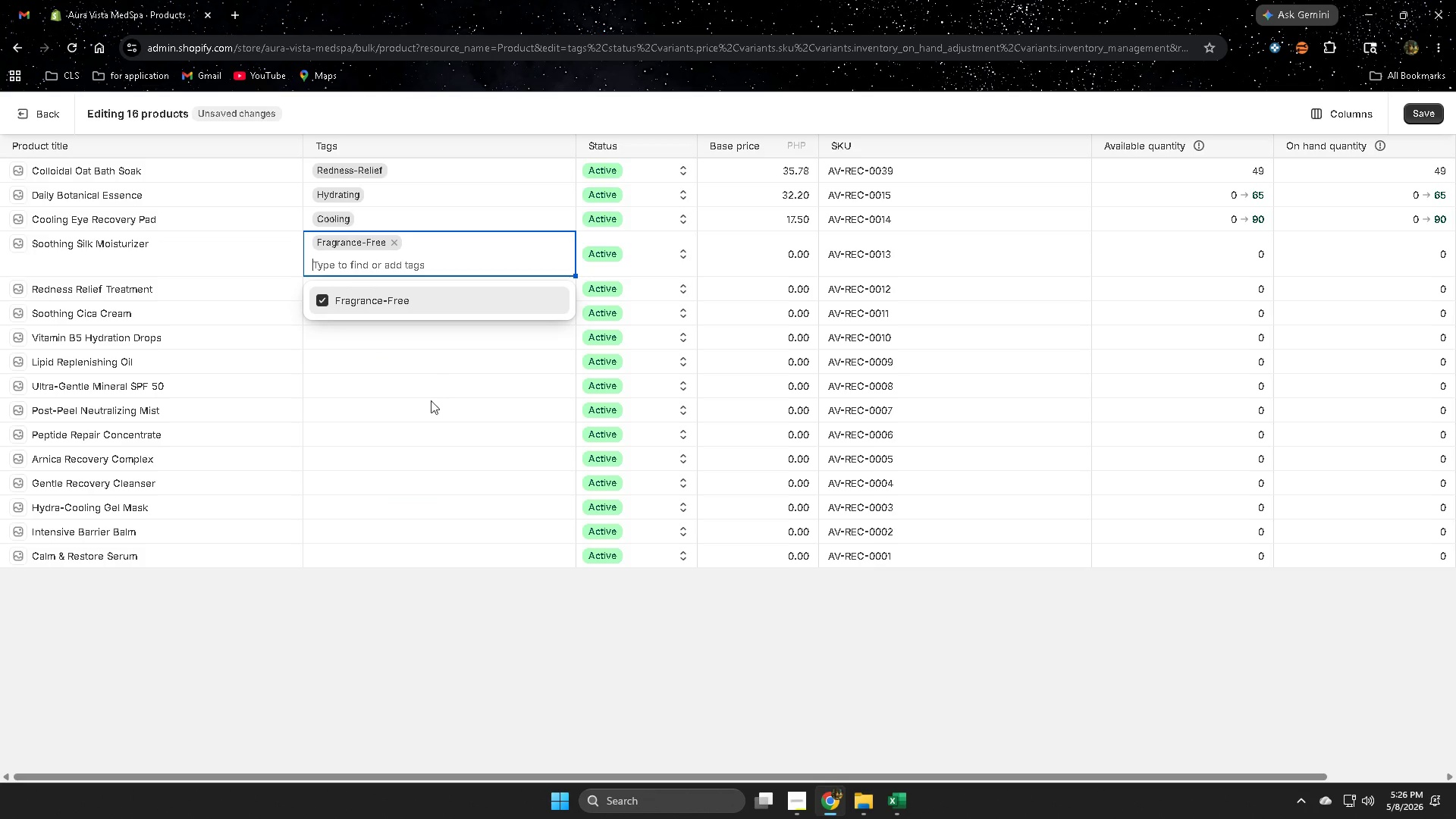 
left_click([536, 641])
 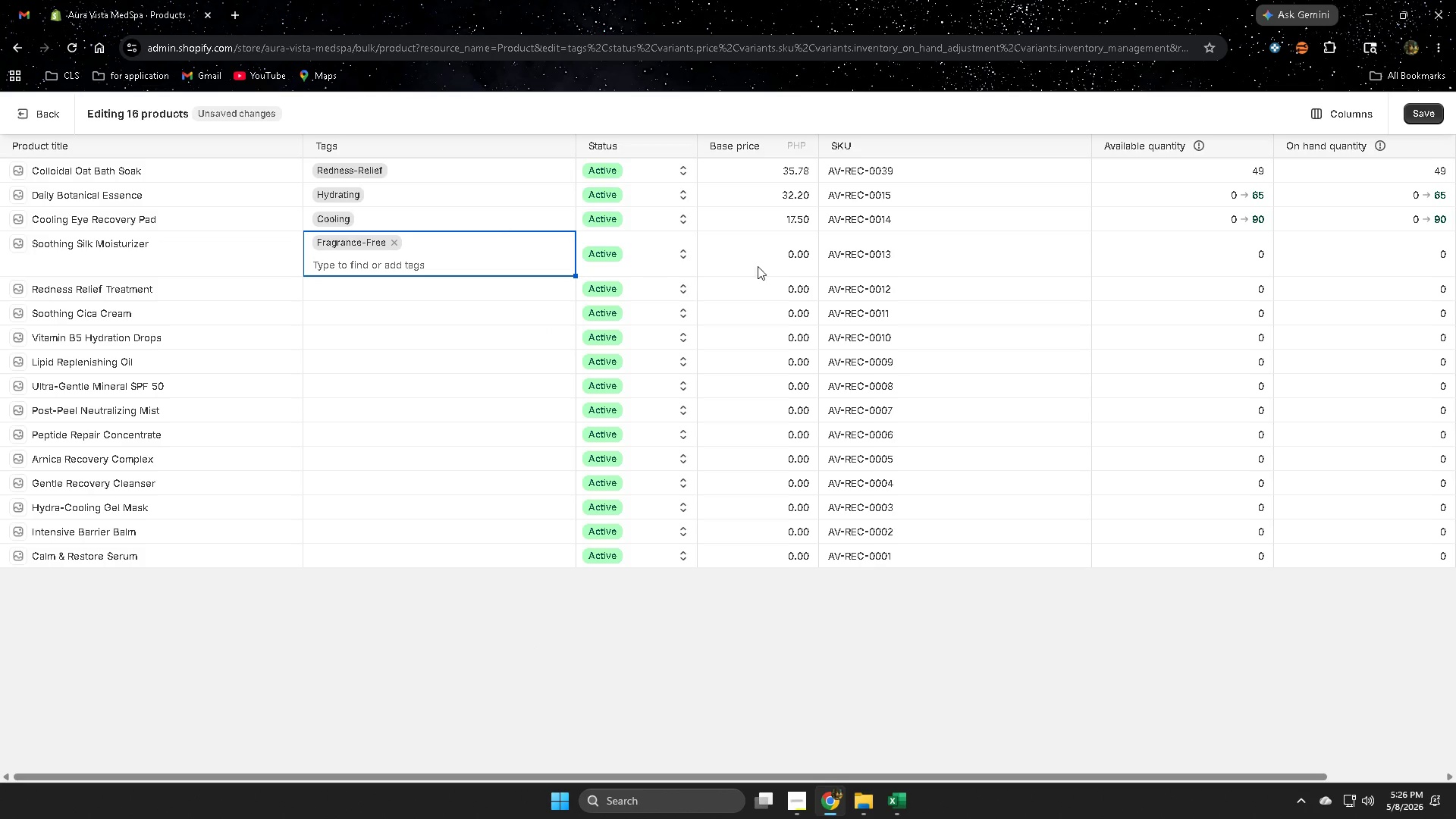 
left_click([945, 256])
 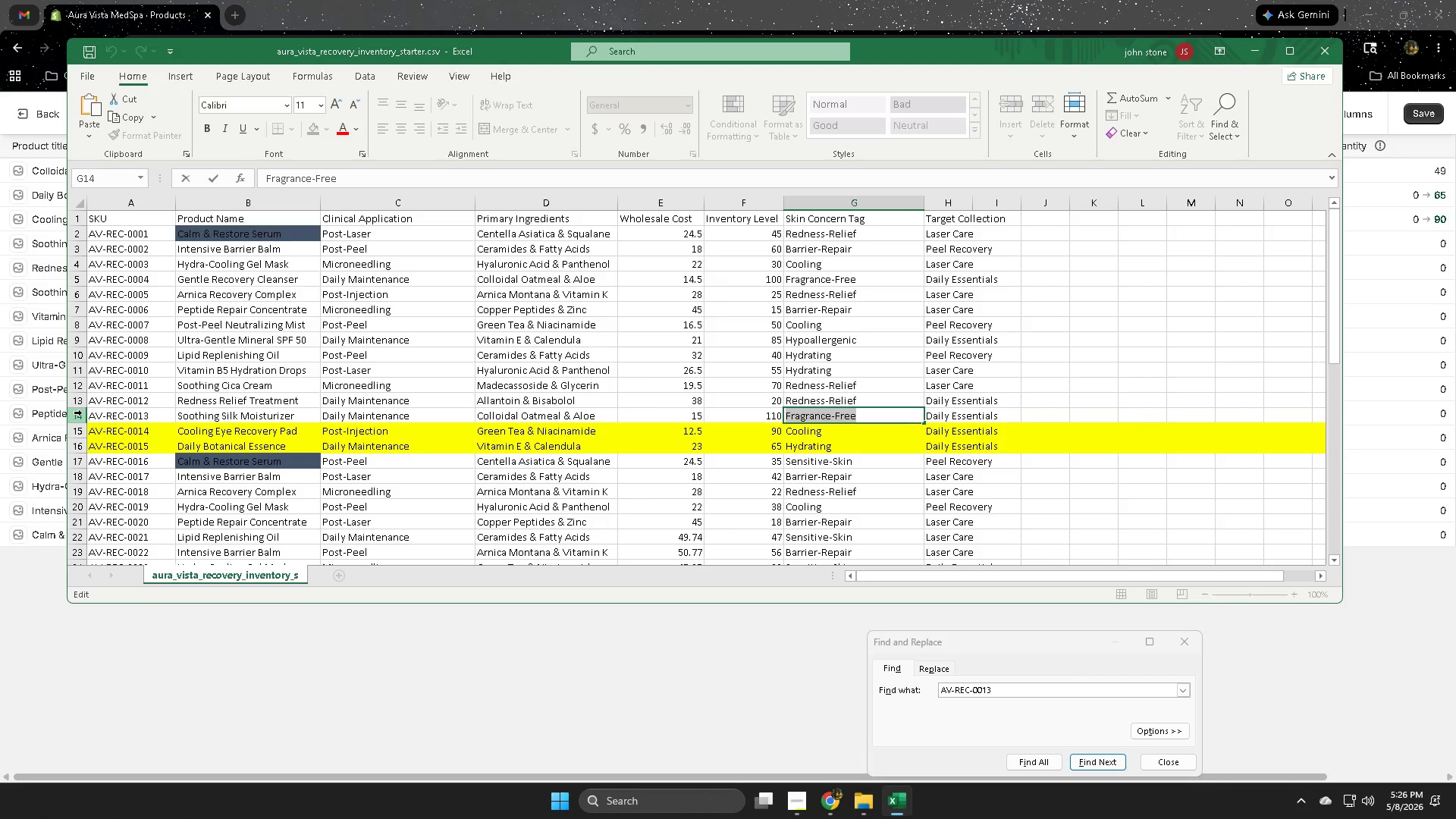 
wait(6.38)
 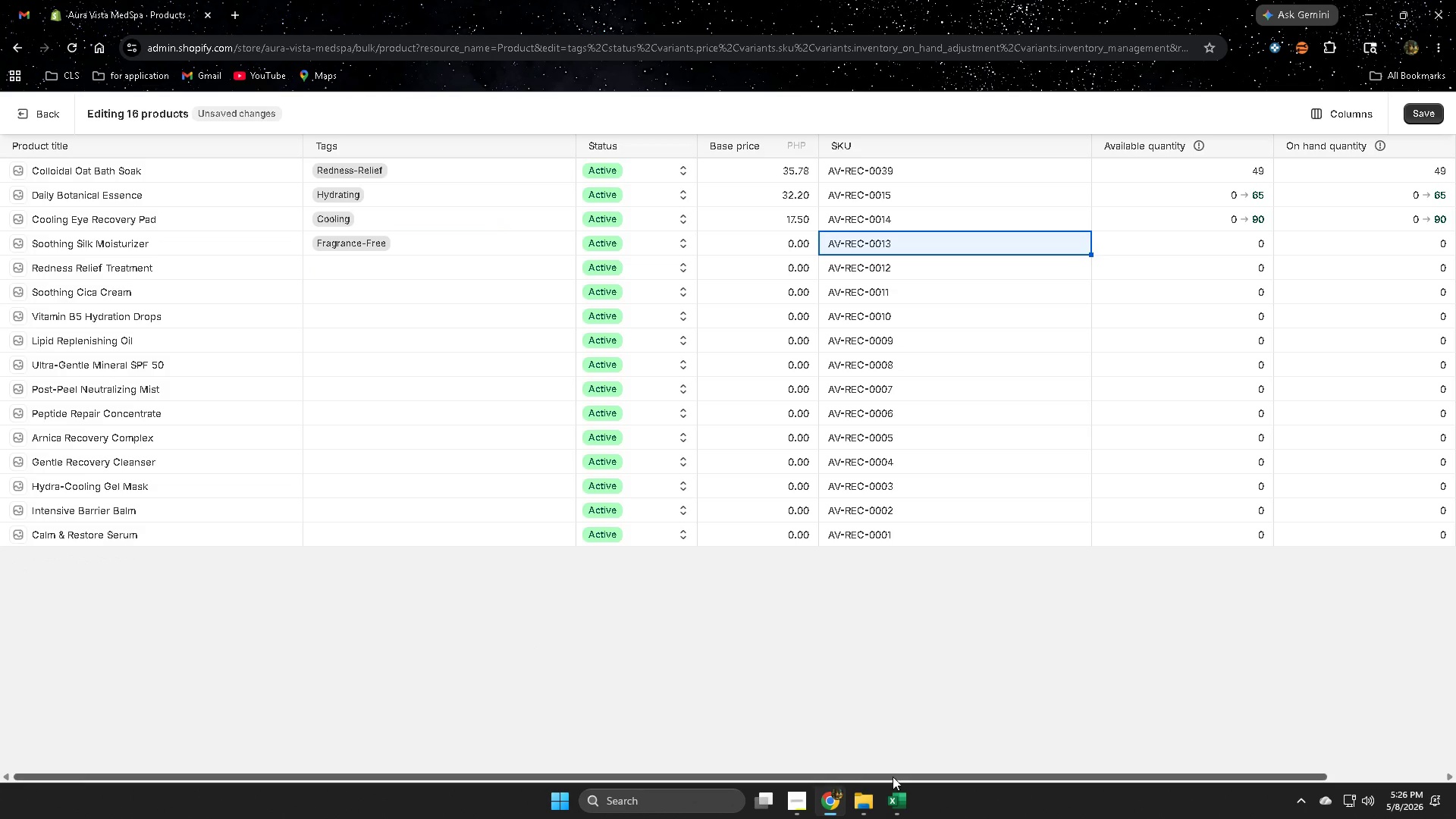 
left_click([77, 415])
 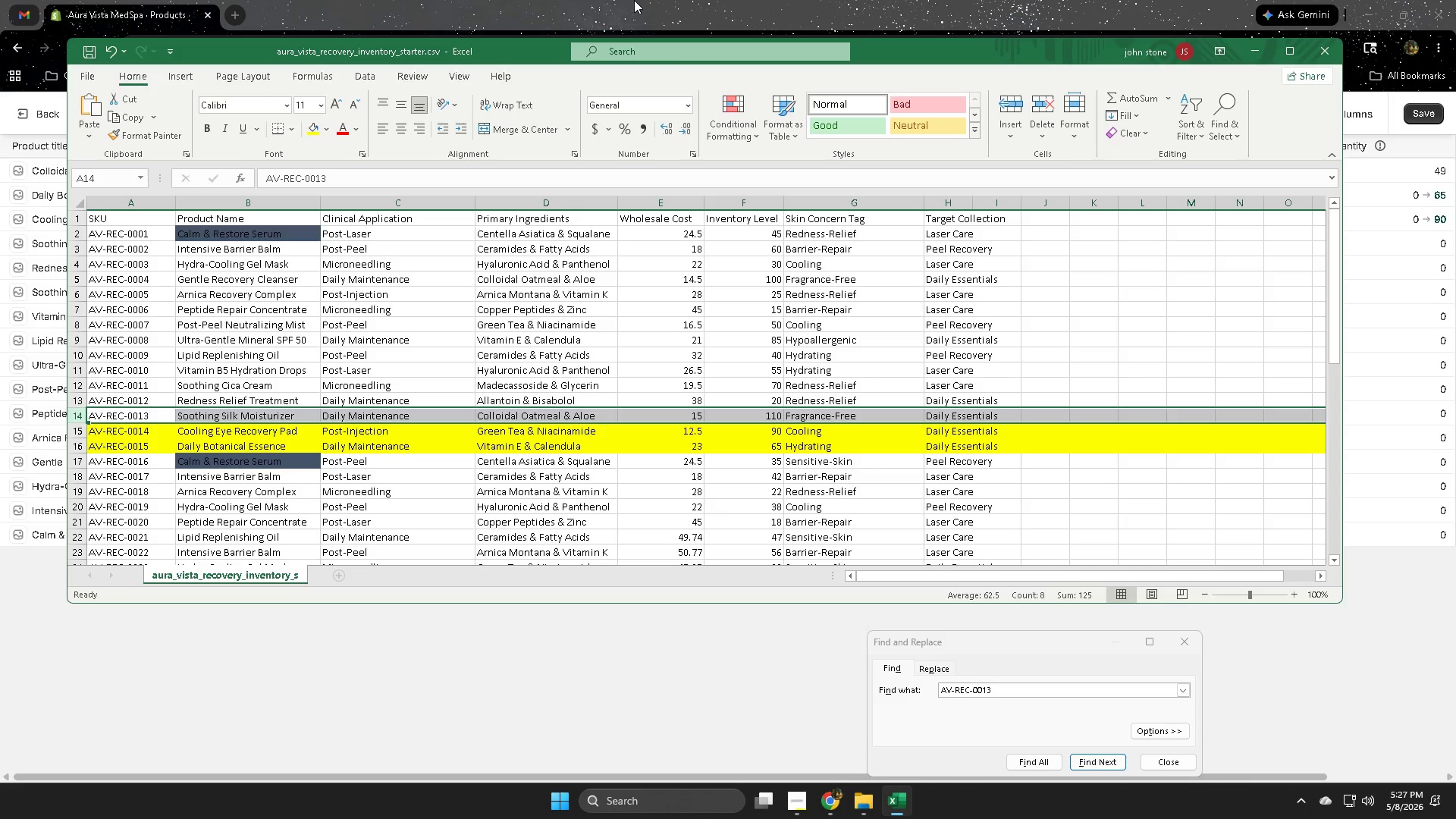 
wait(18.25)
 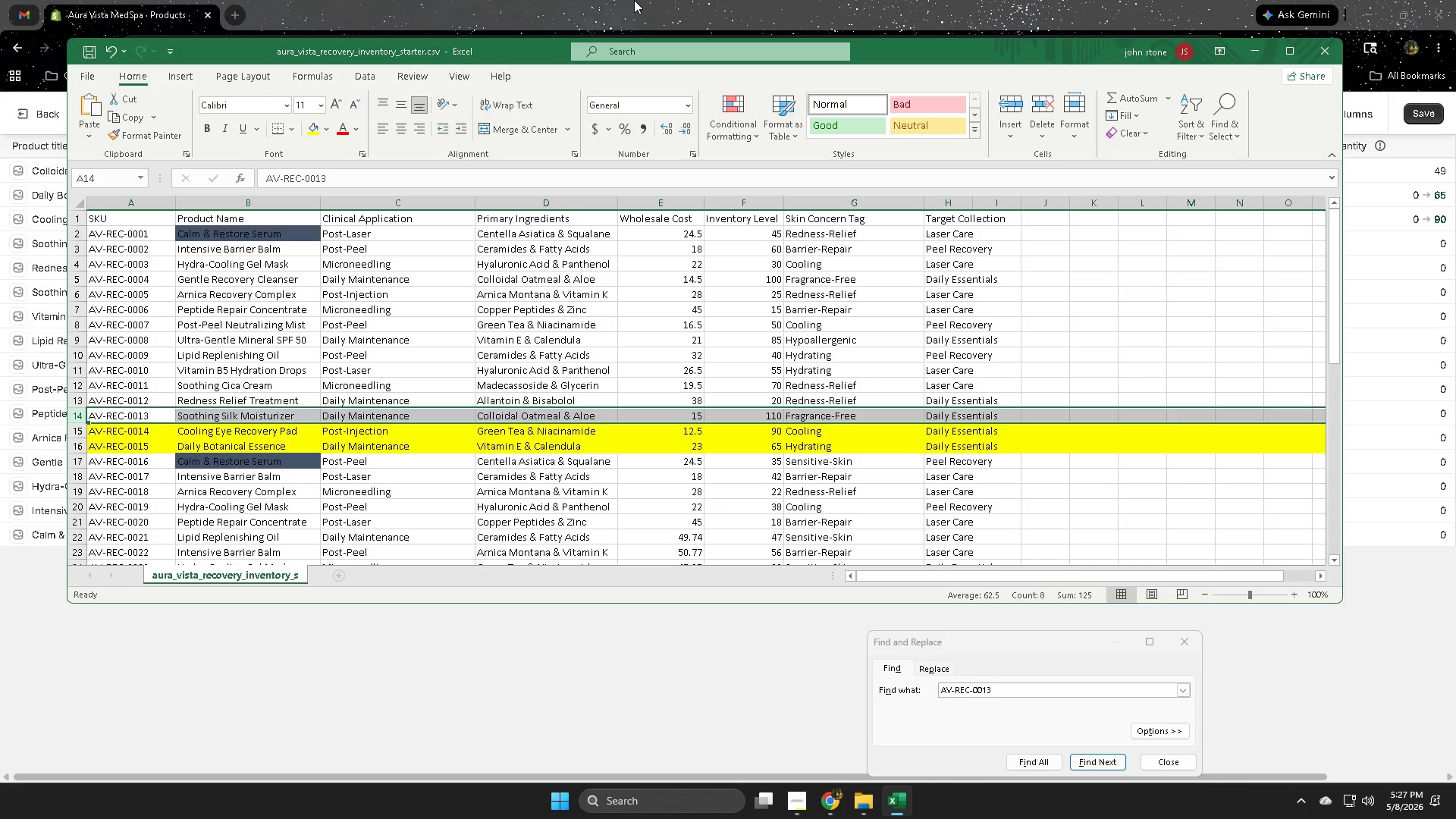 
left_click([893, 0])
 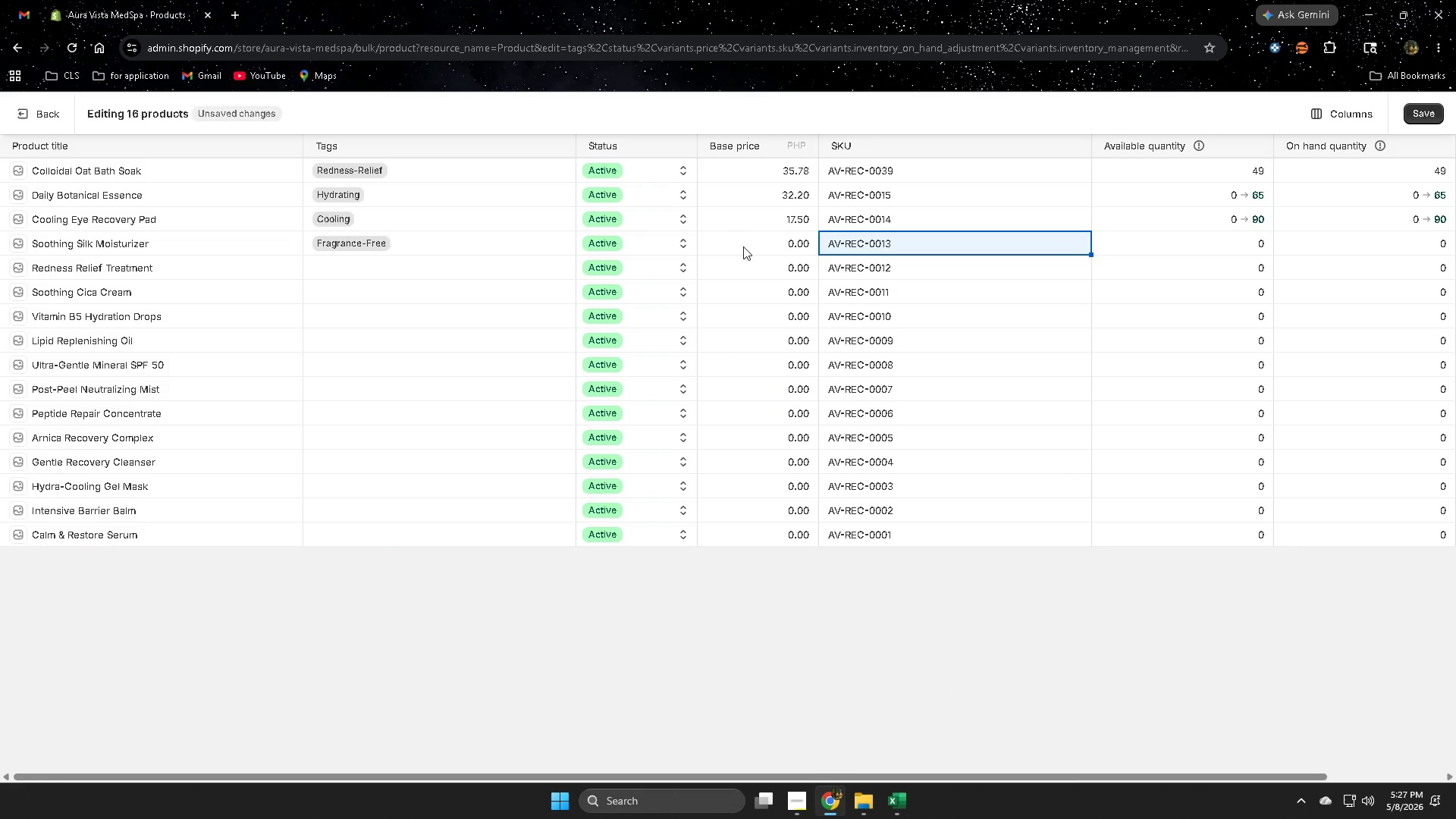 
left_click([766, 246])
 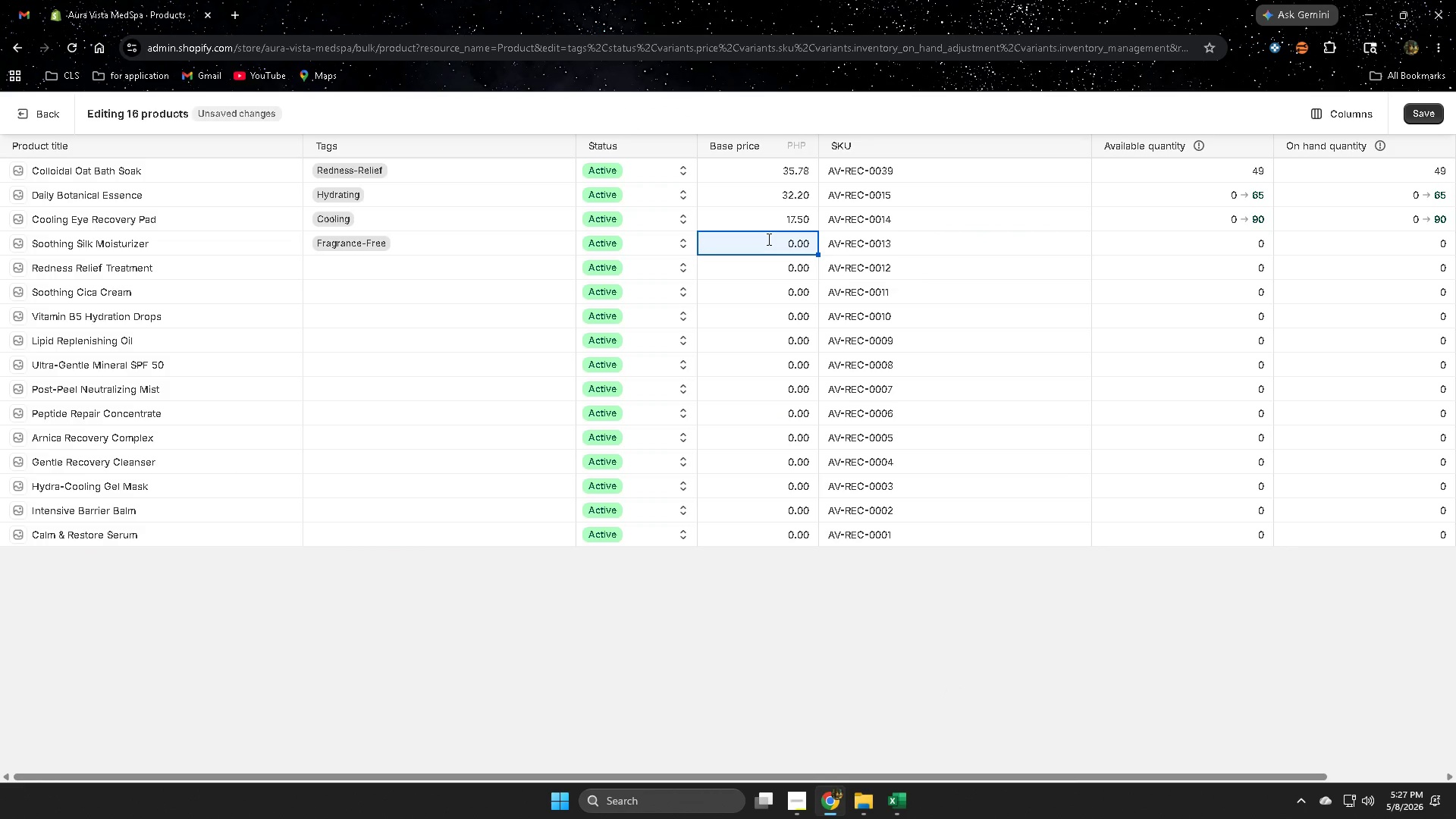 
key(Numpad2)
 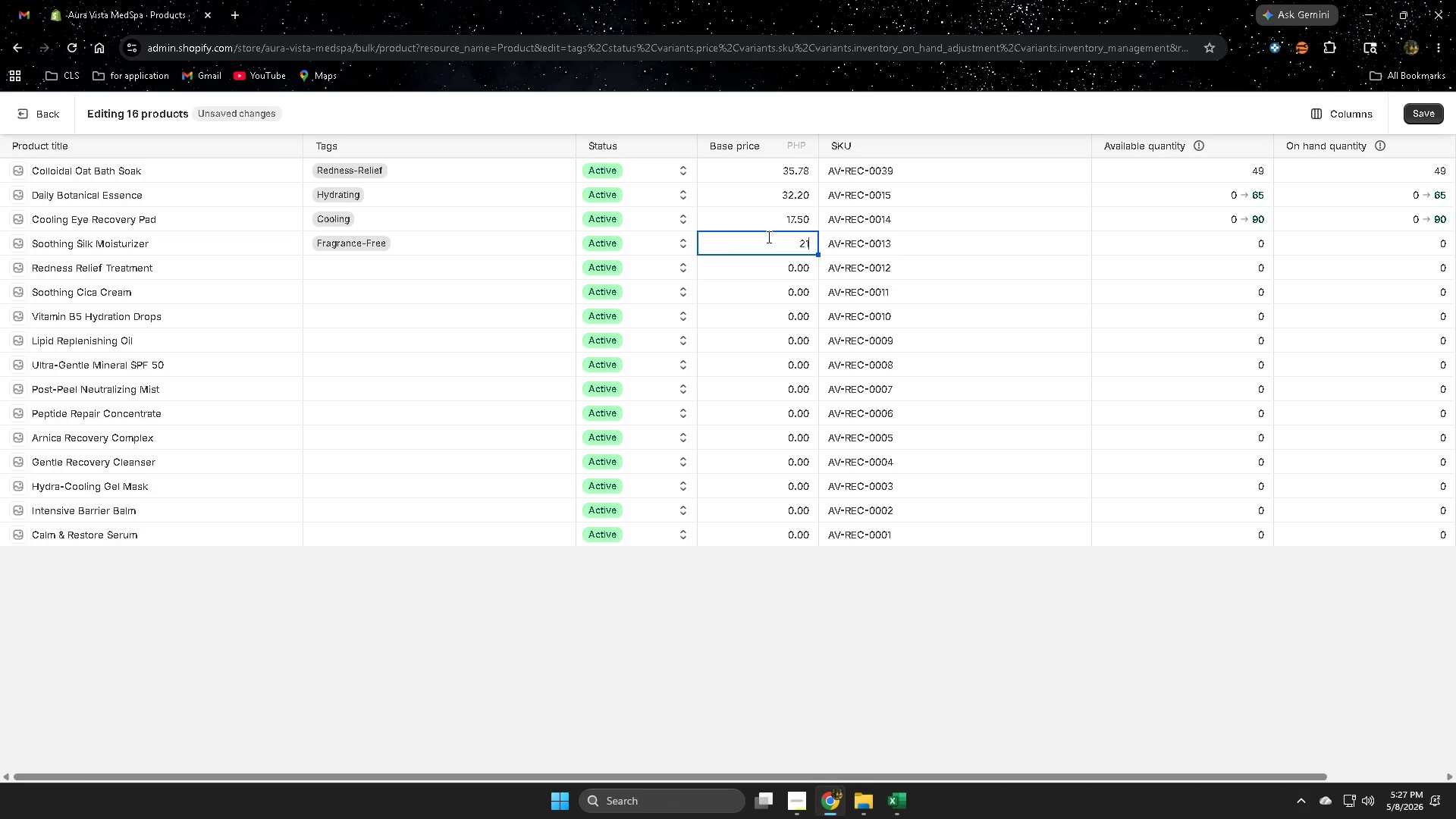 
key(Numpad1)
 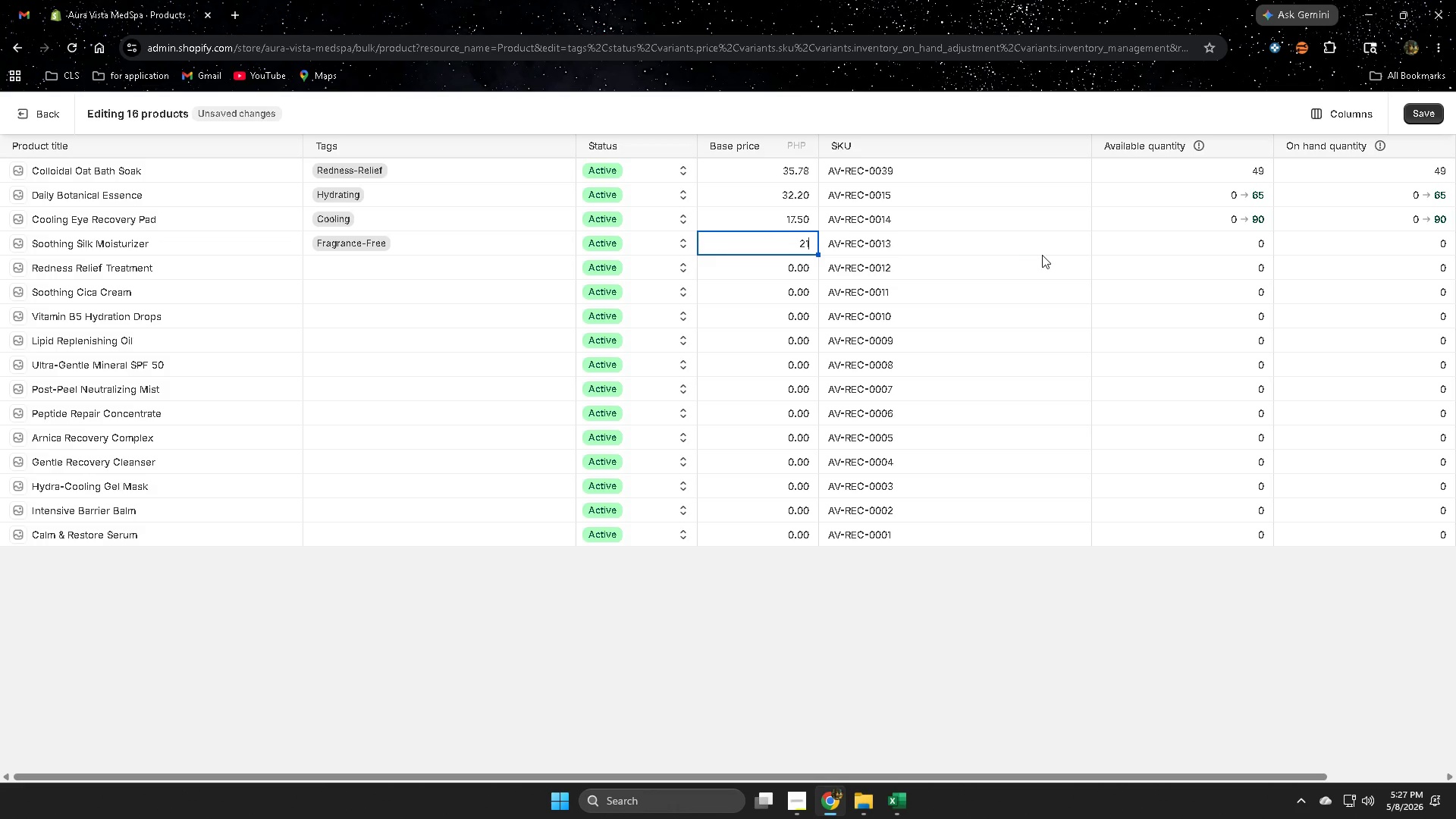 
left_click([1185, 243])
 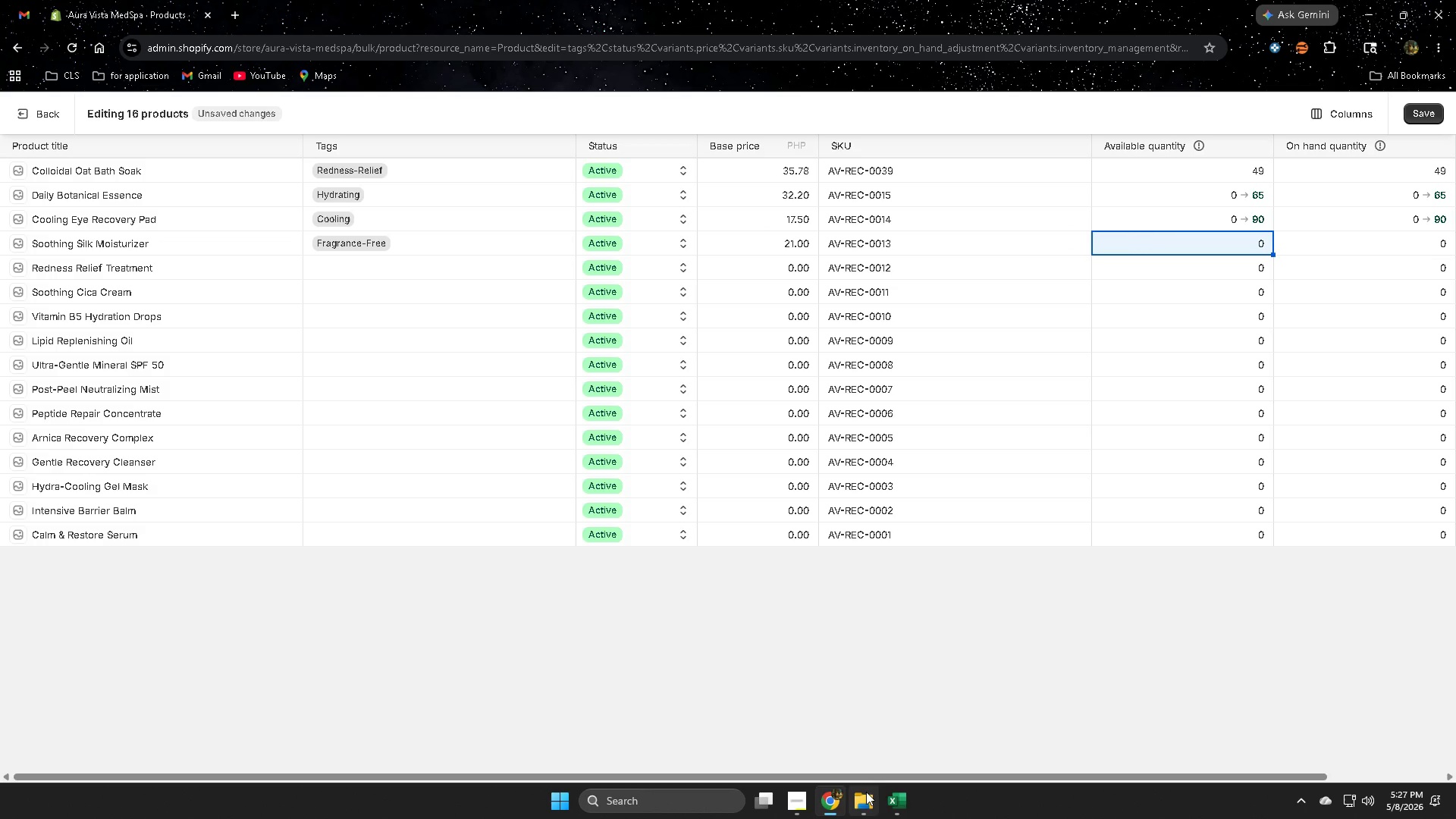 
left_click([894, 798])
 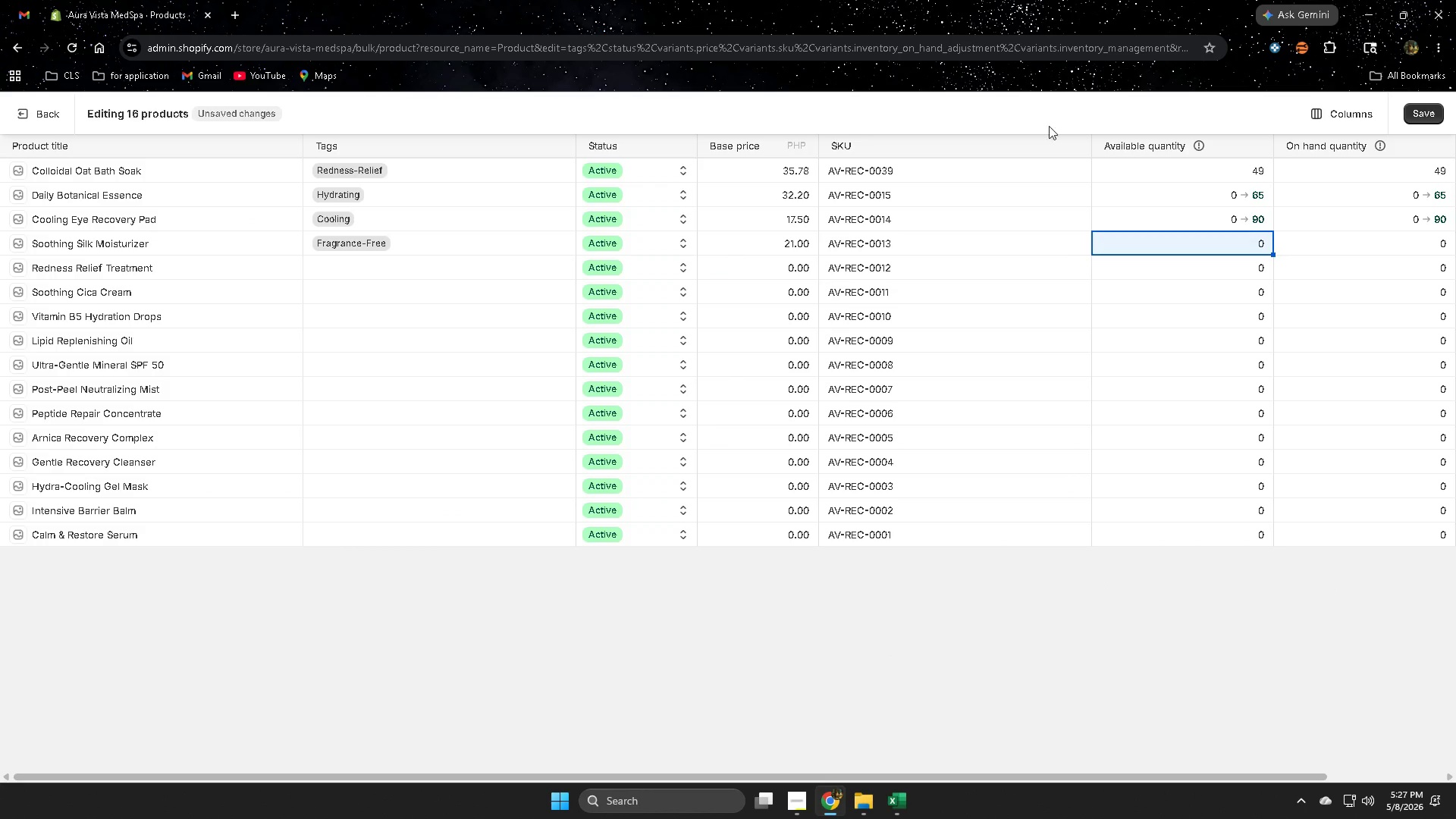 
key(Numpad1)
 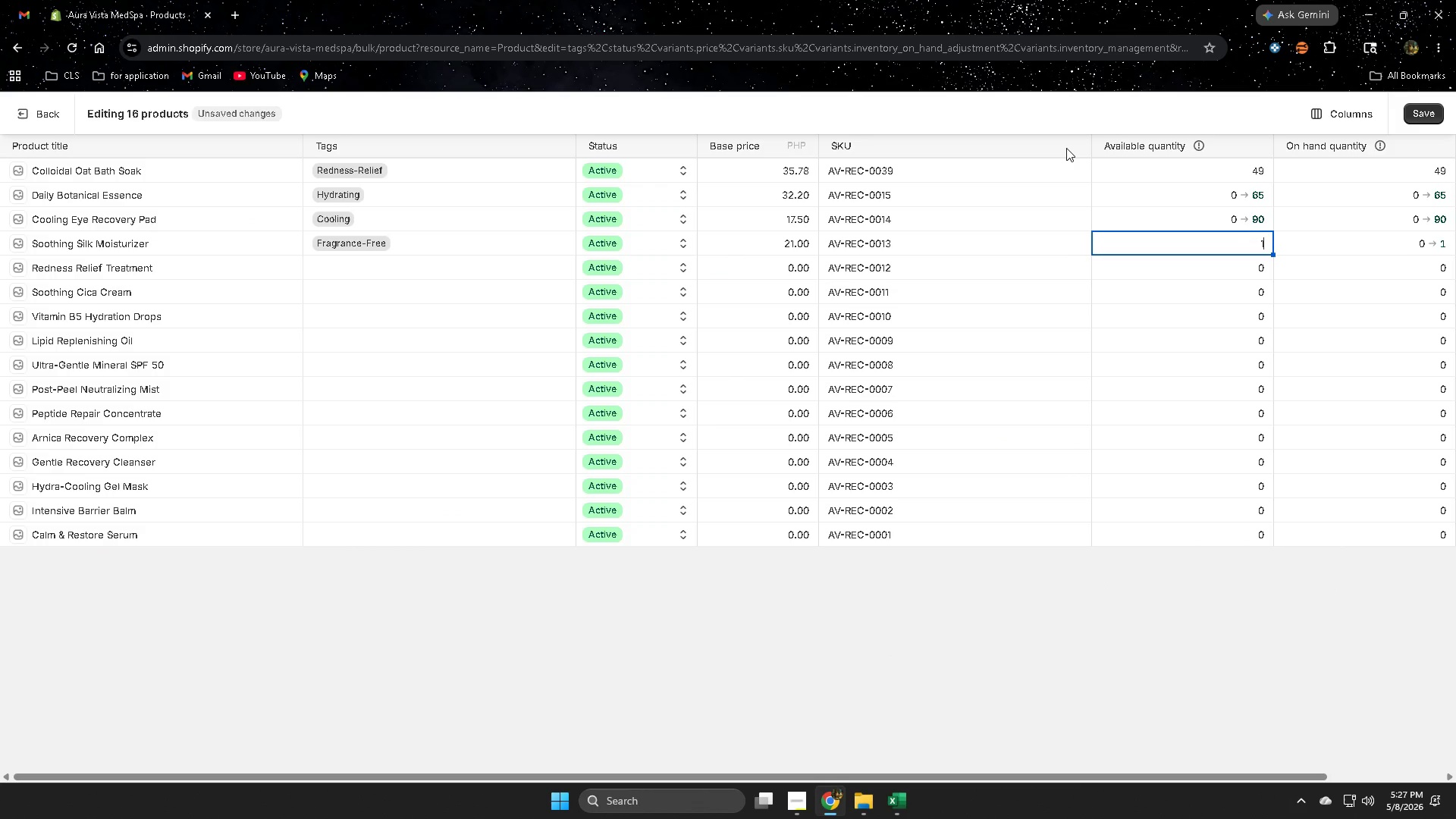 
key(Numpad1)
 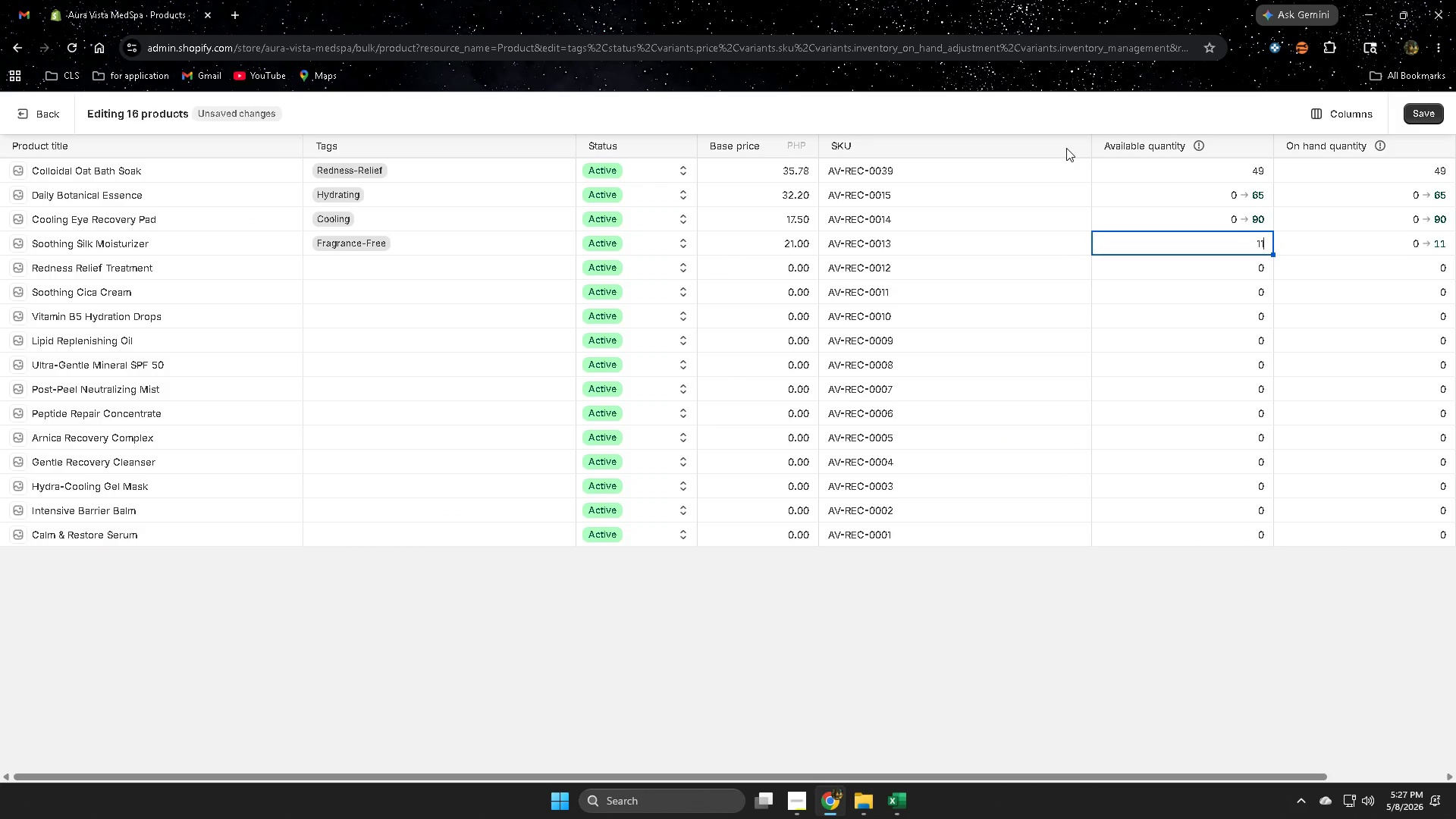 
key(Numpad0)
 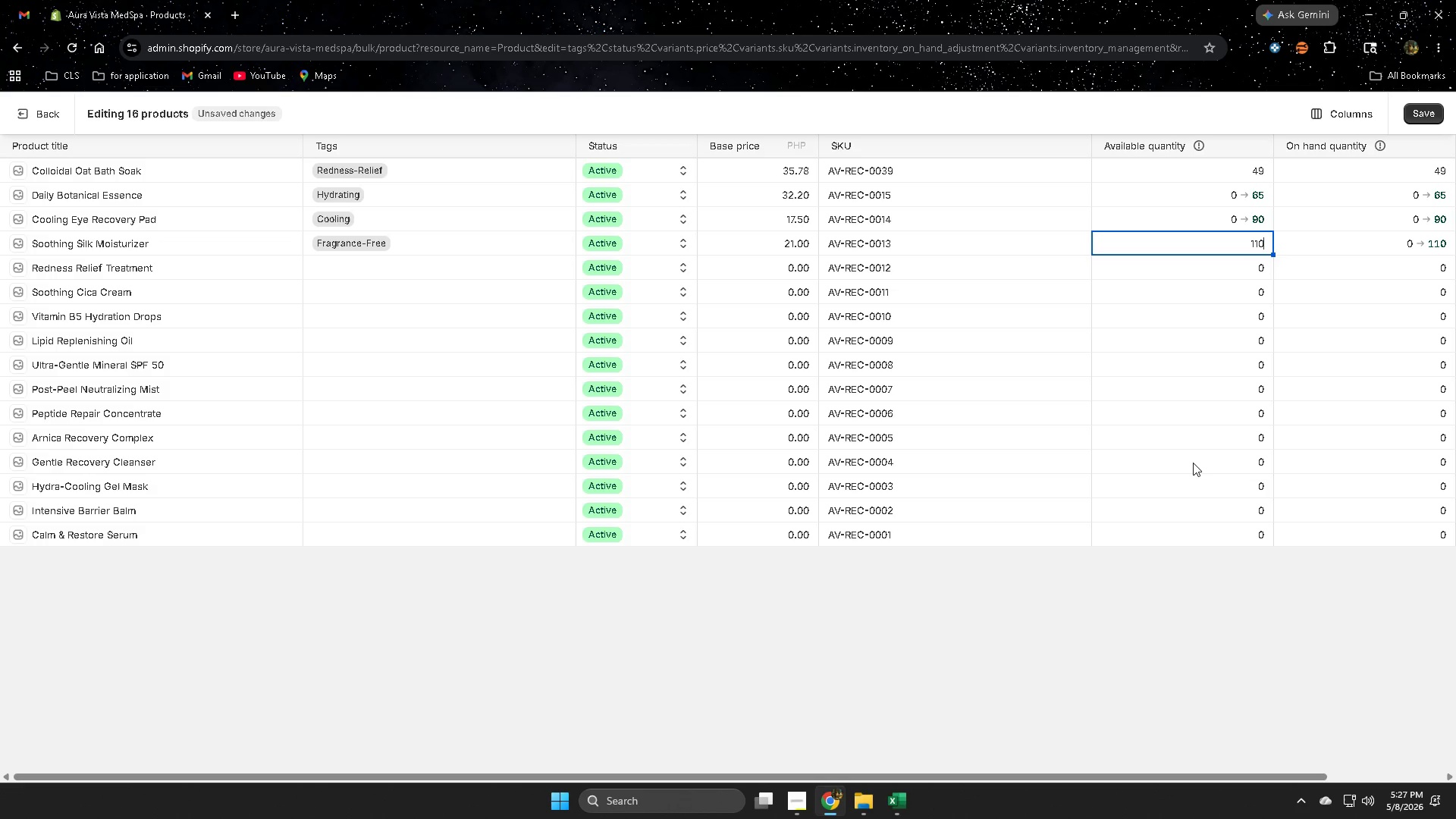 
wait(20.84)
 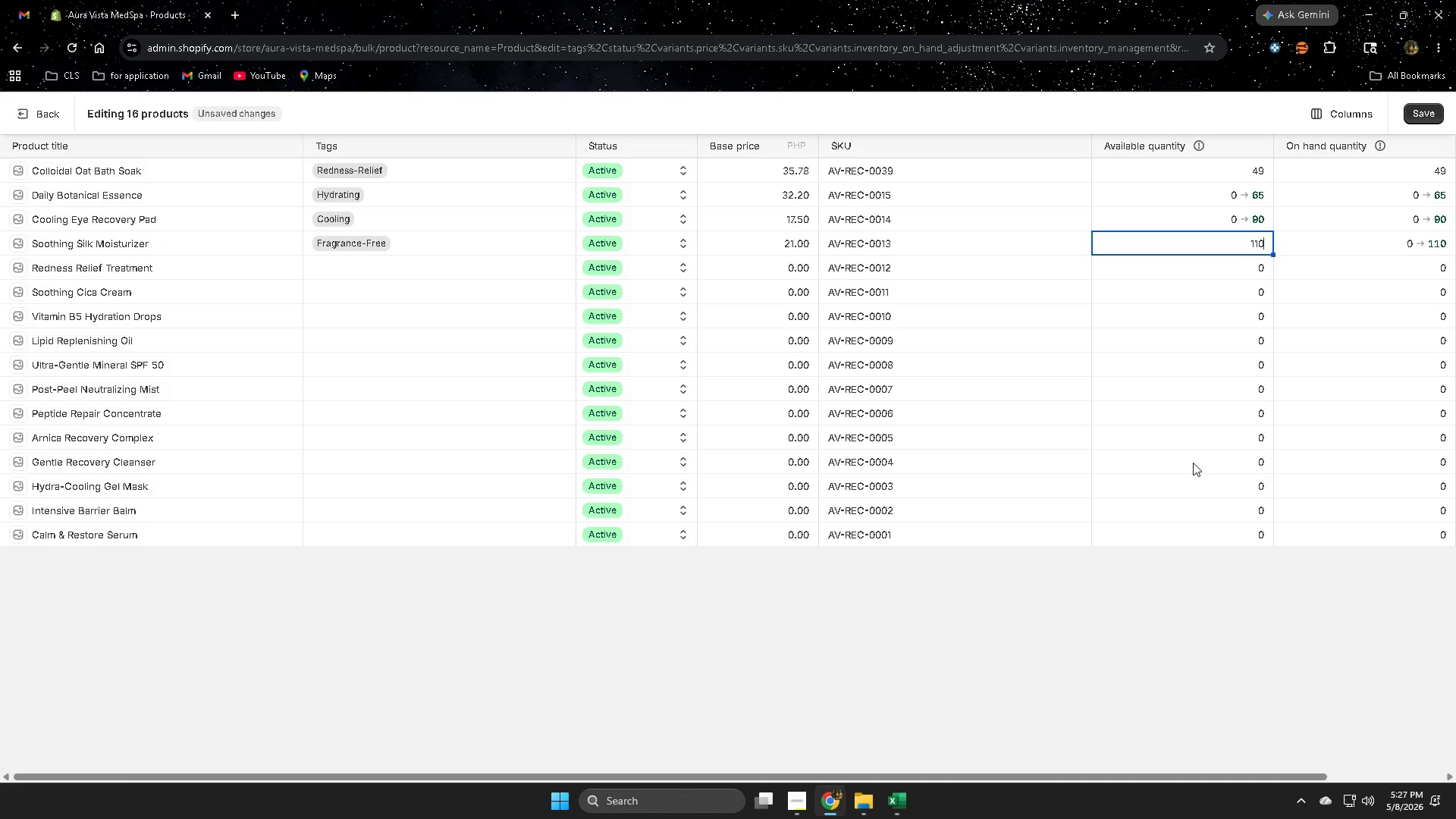 
left_click([390, 264])